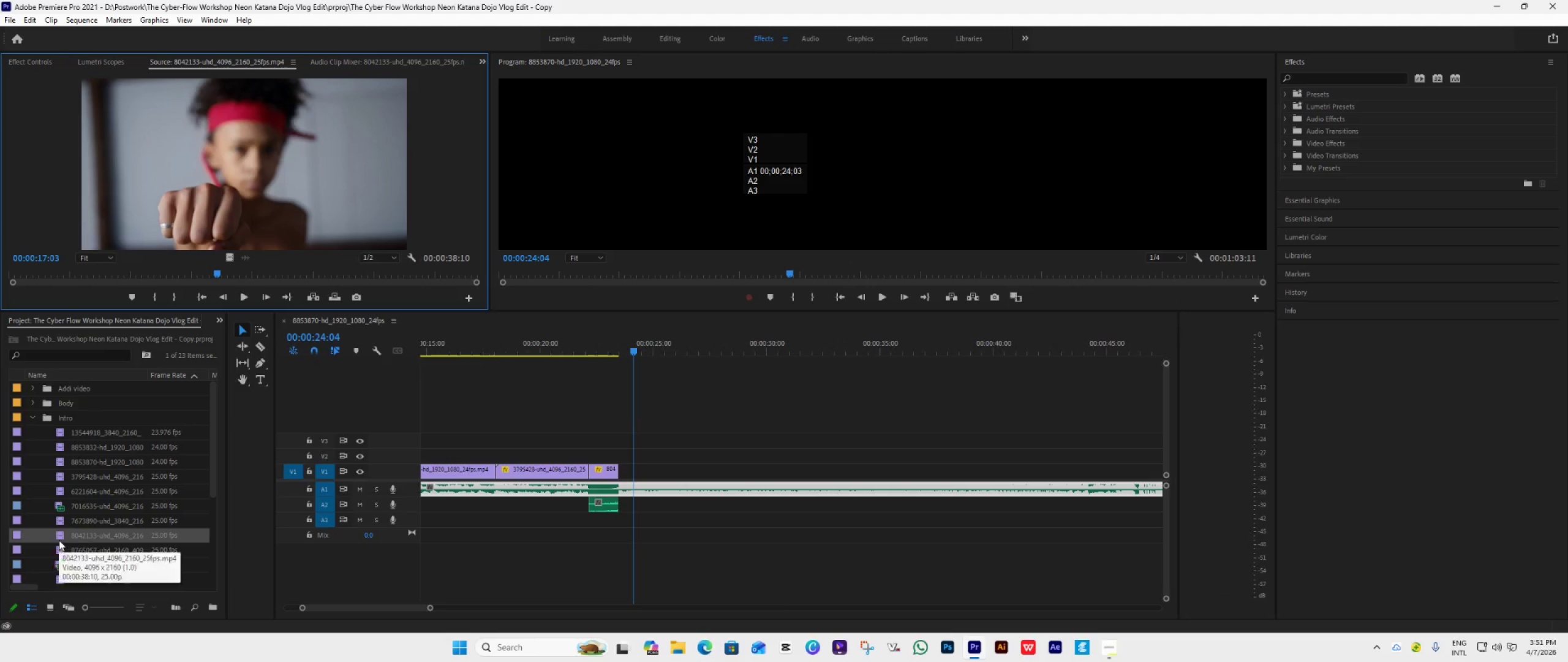 
scroll: coordinate [59, 540], scroll_direction: down, amount: 1.0
 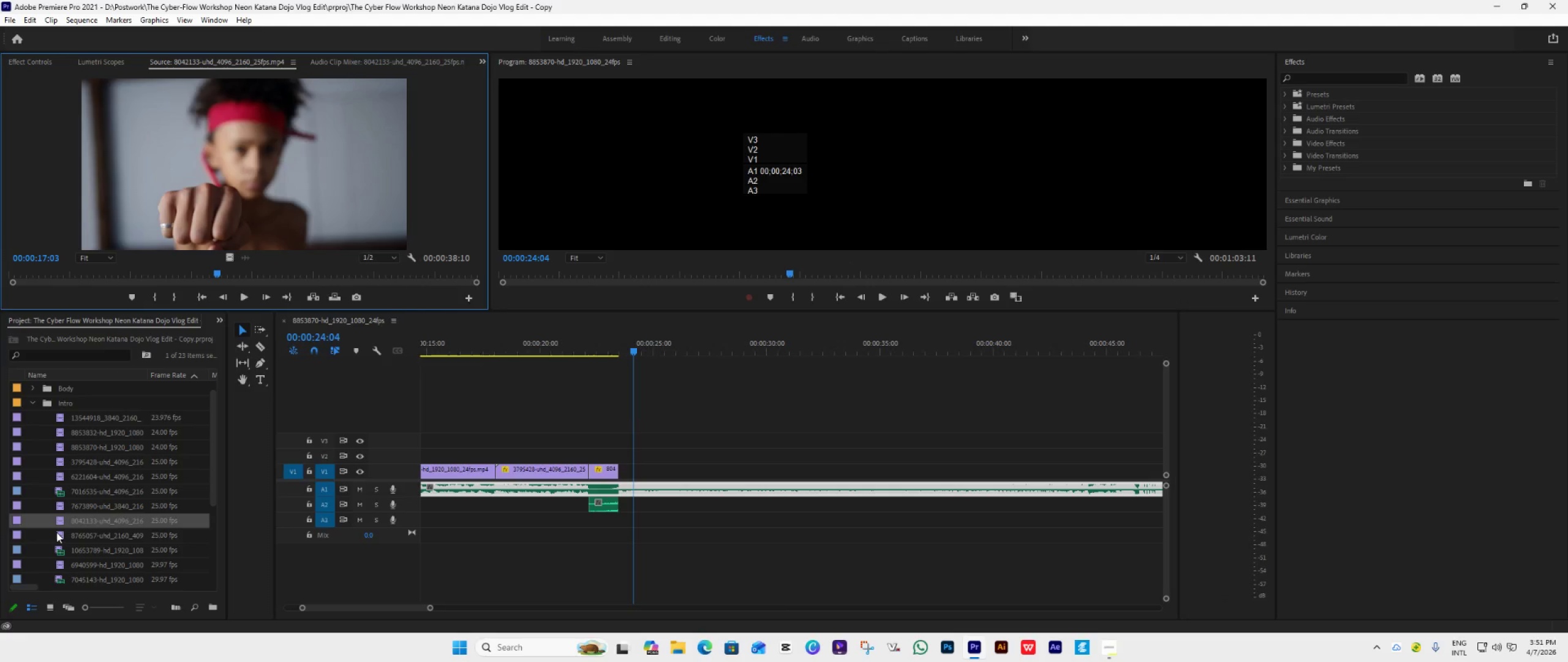 
double_click([56, 532])
 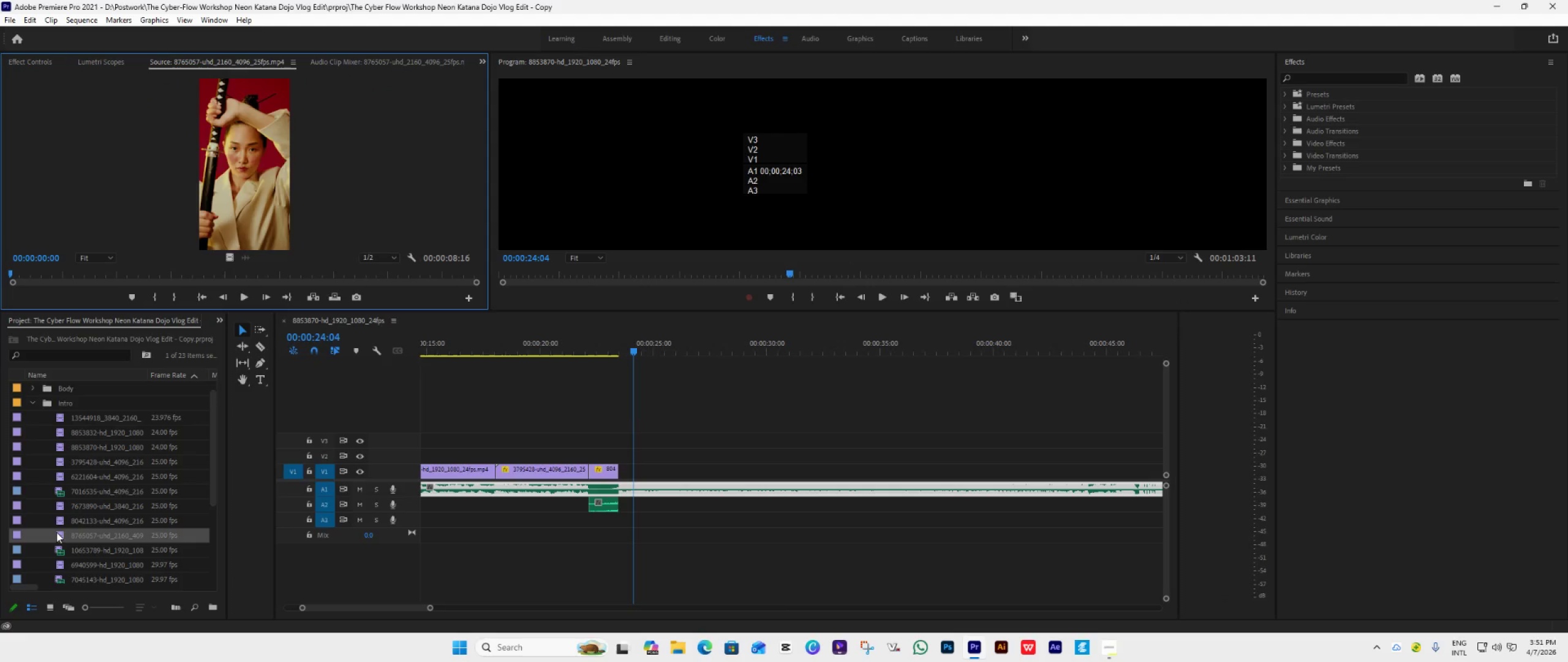 
scroll: coordinate [56, 532], scroll_direction: down, amount: 2.0
 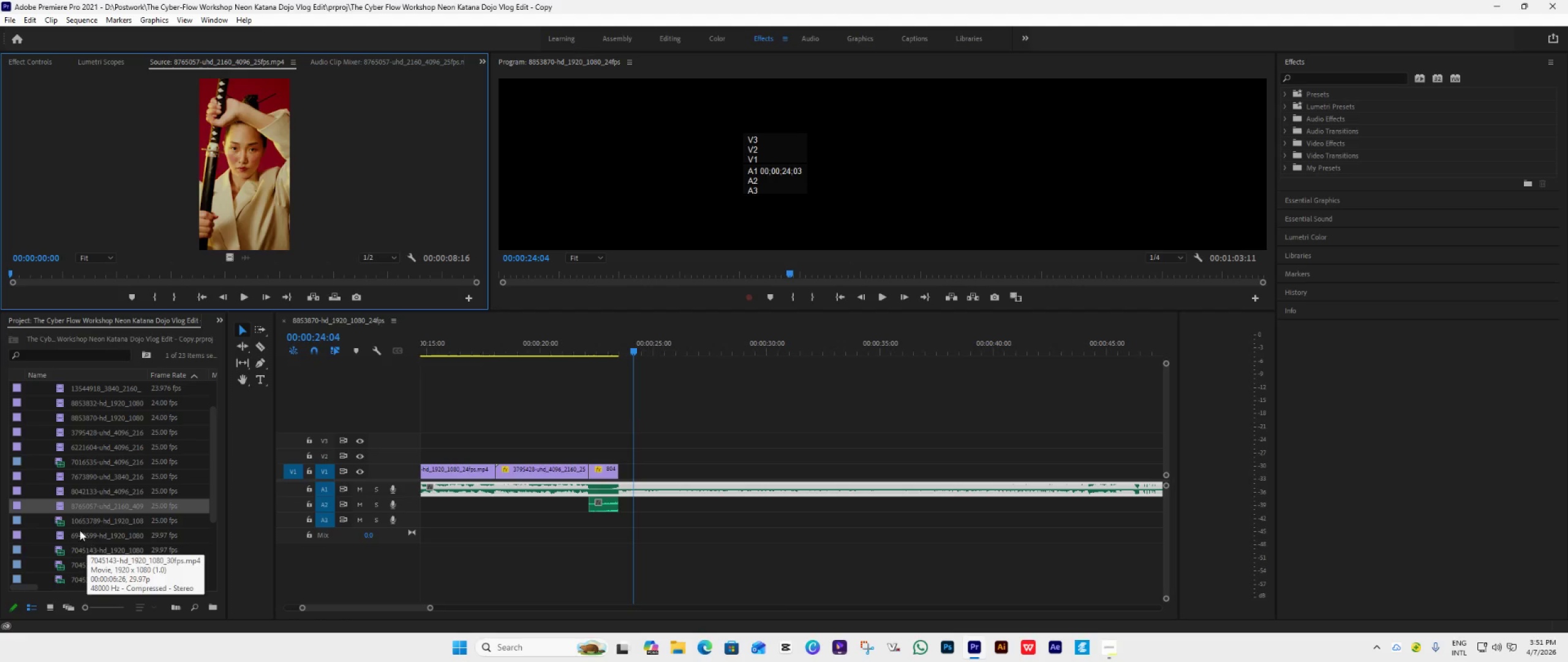 
left_click_drag(start_coordinate=[65, 507], to_coordinate=[624, 478])
 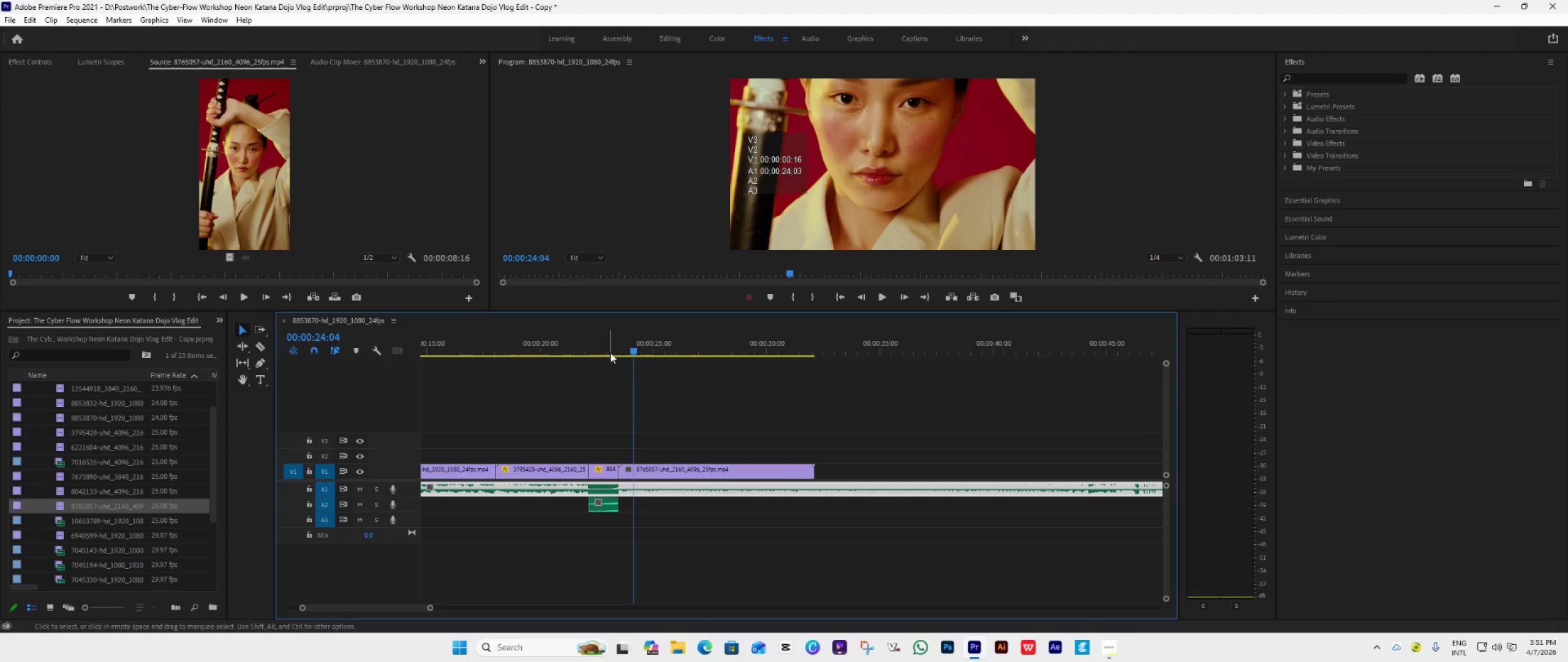 
left_click([611, 350])
 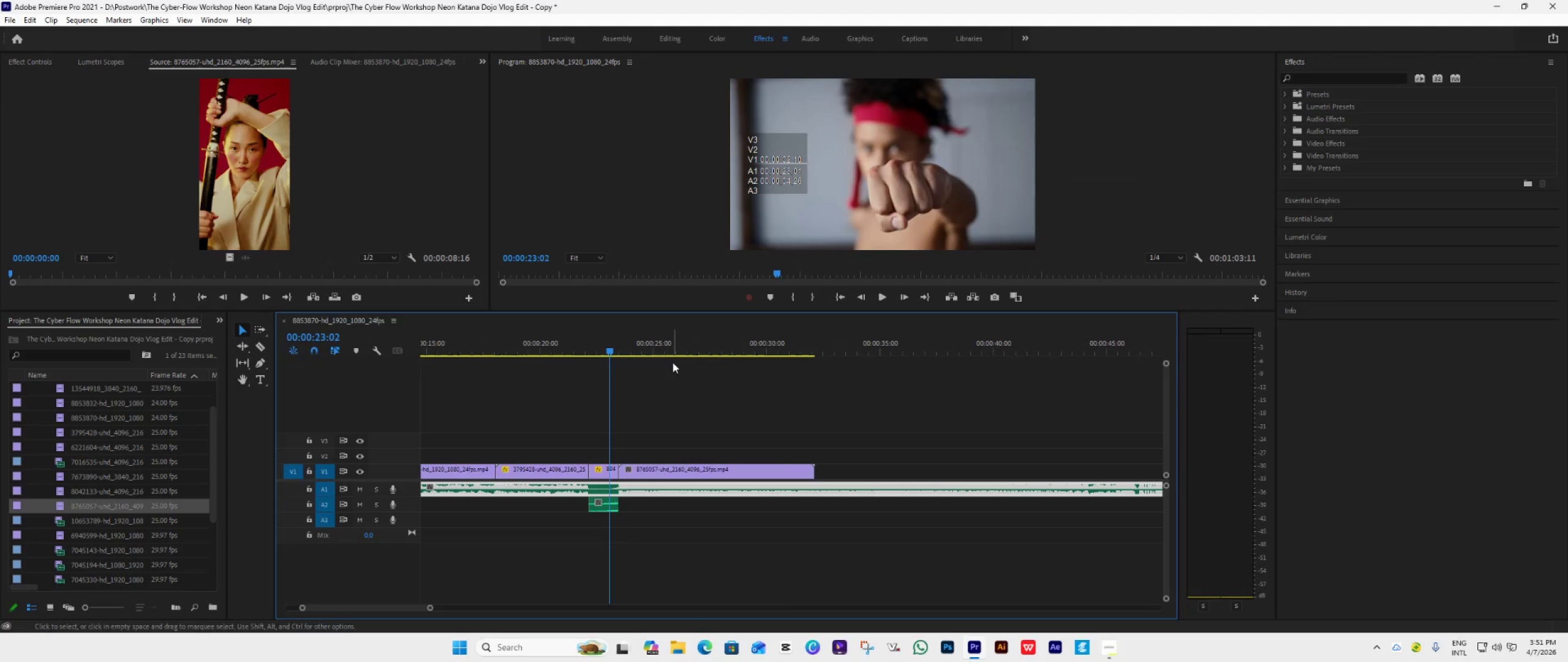 
key(Space)
 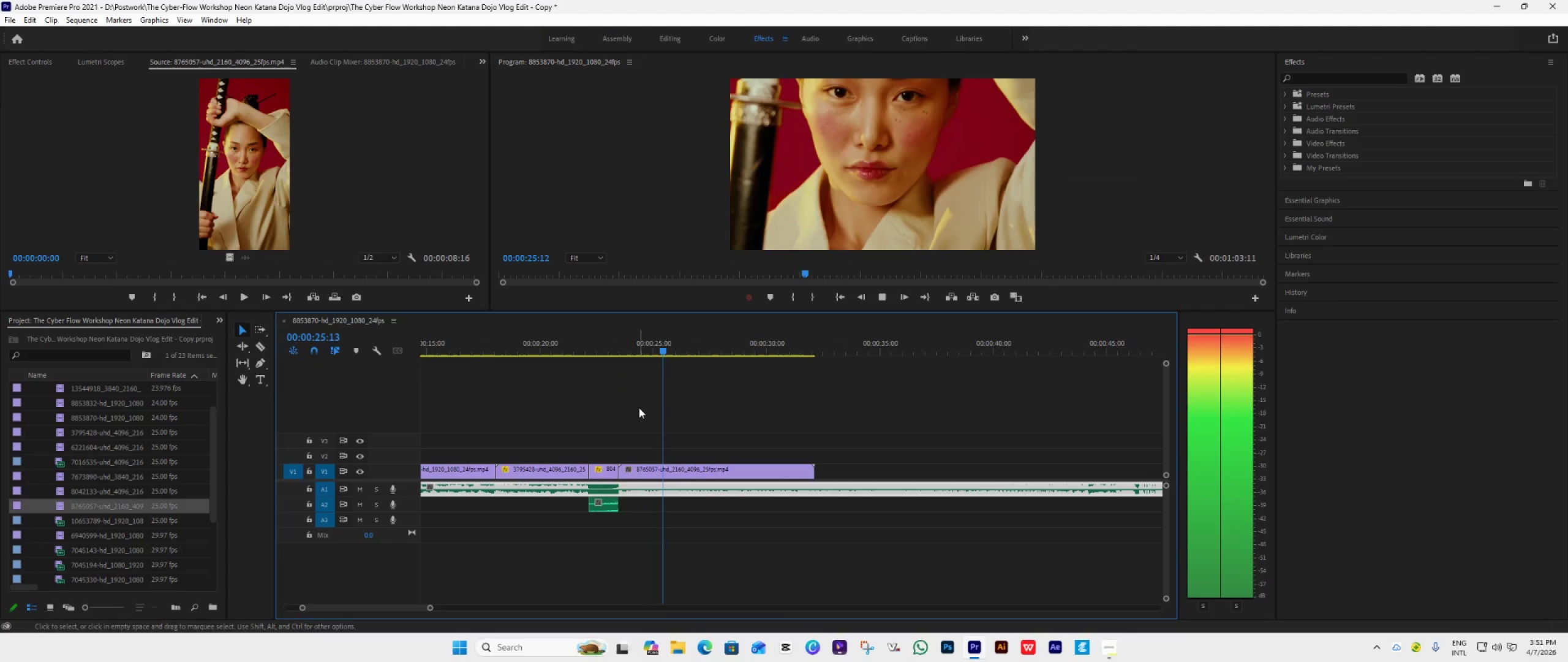 
key(Space)
 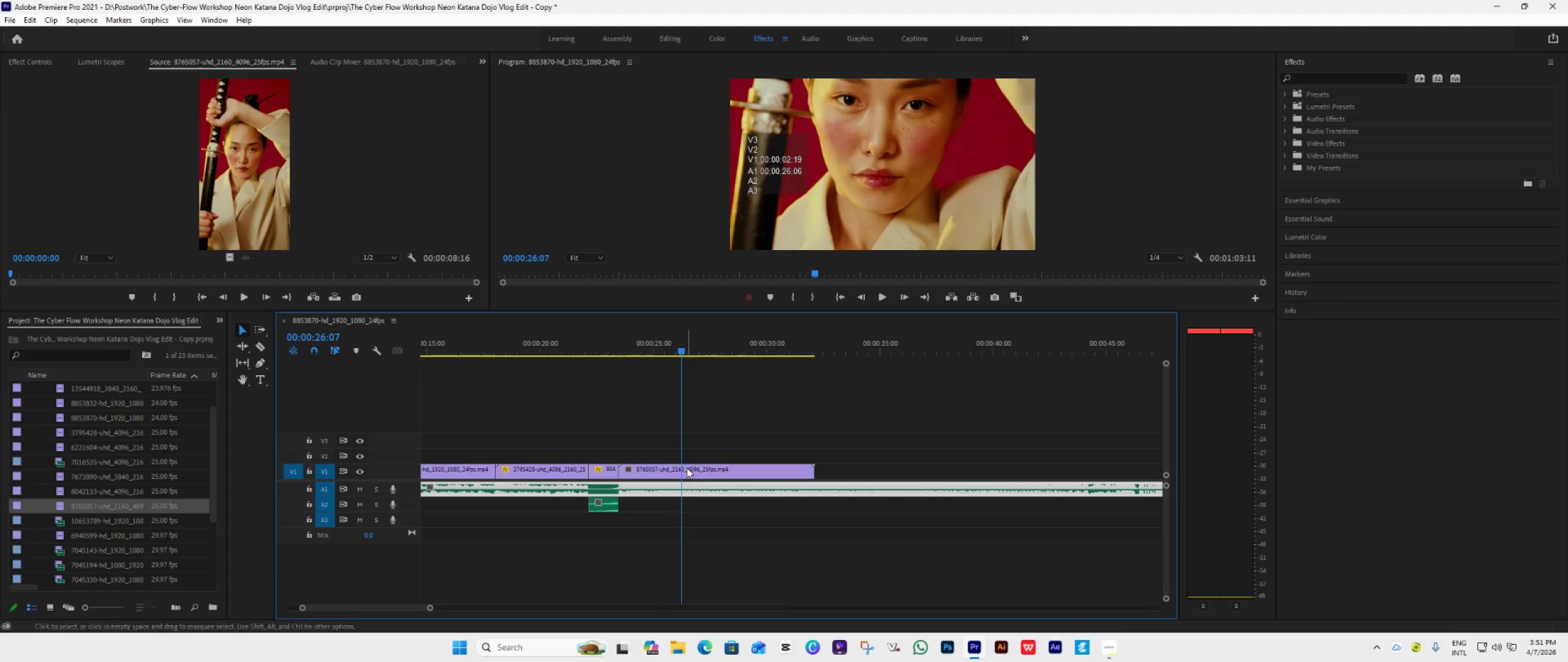 
double_click([687, 468])
 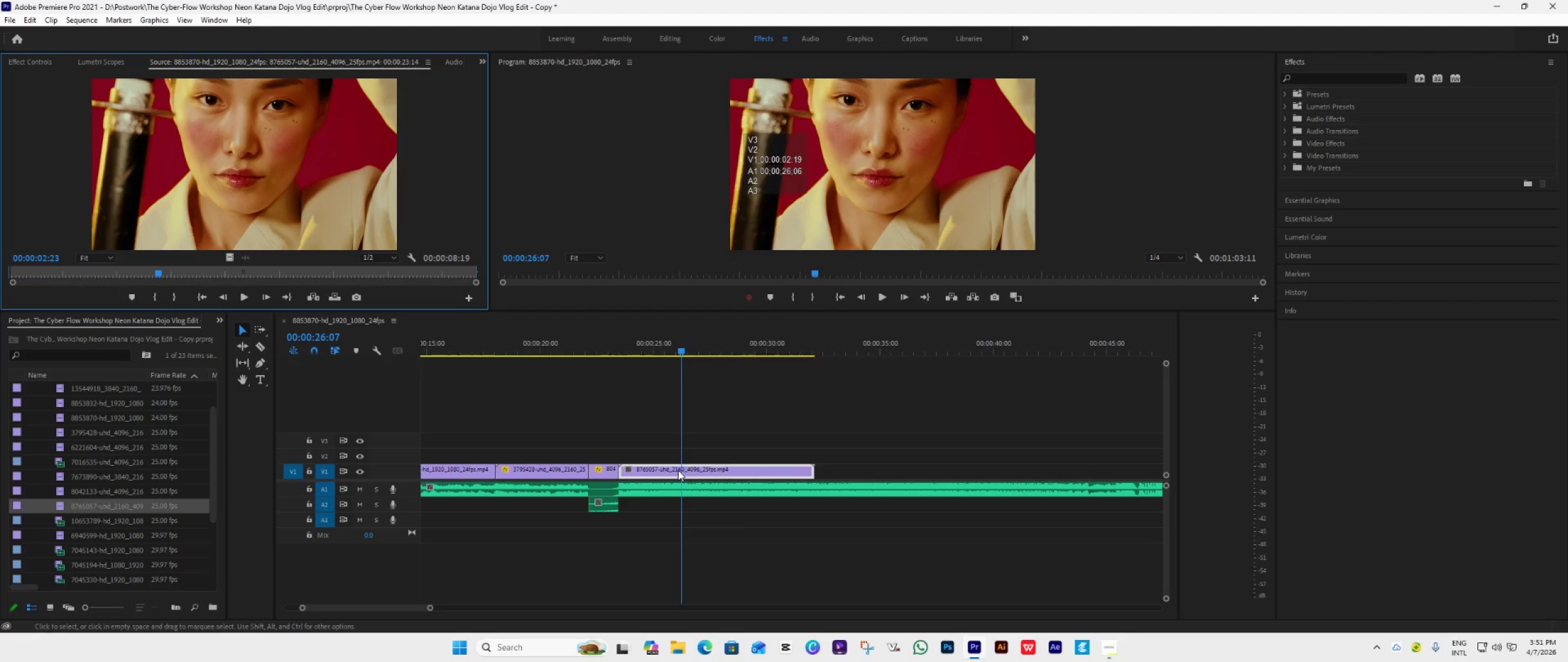 
mouse_move([646, 466])
 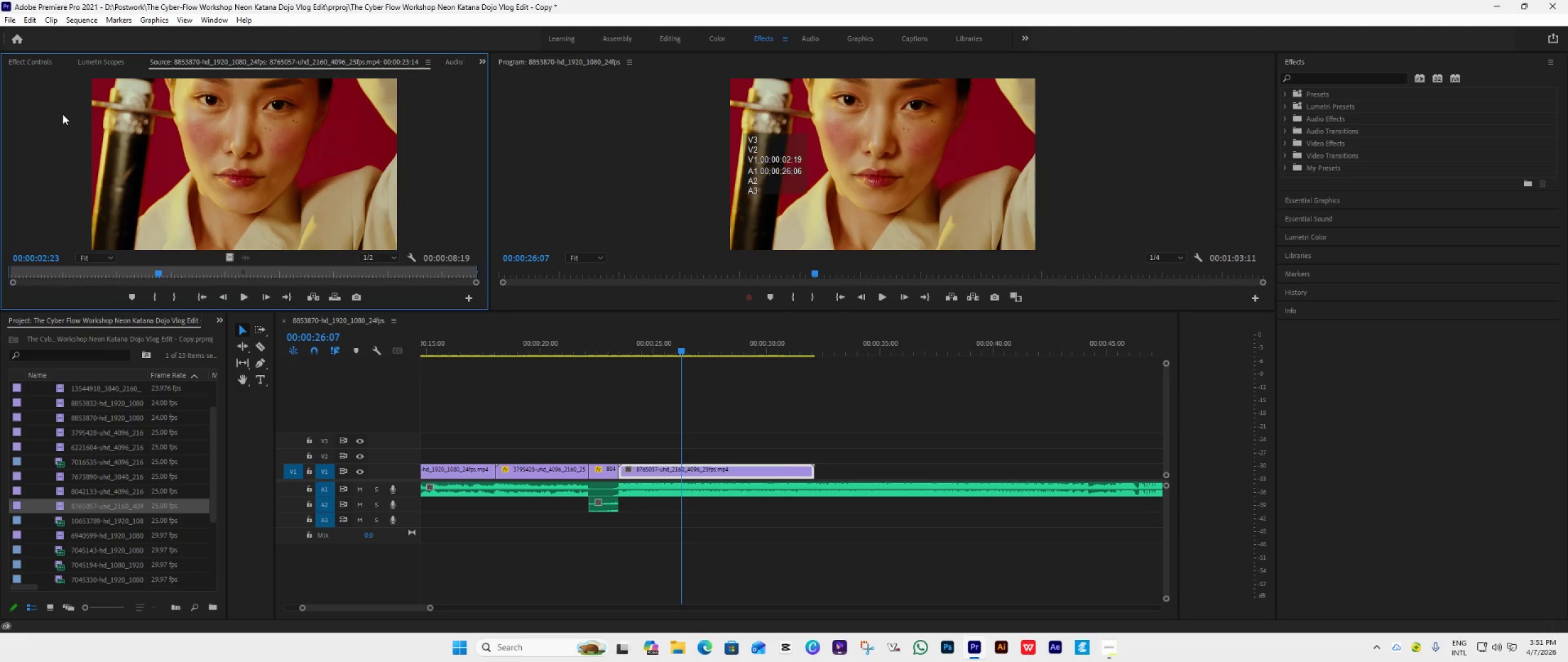 
left_click([31, 63])
 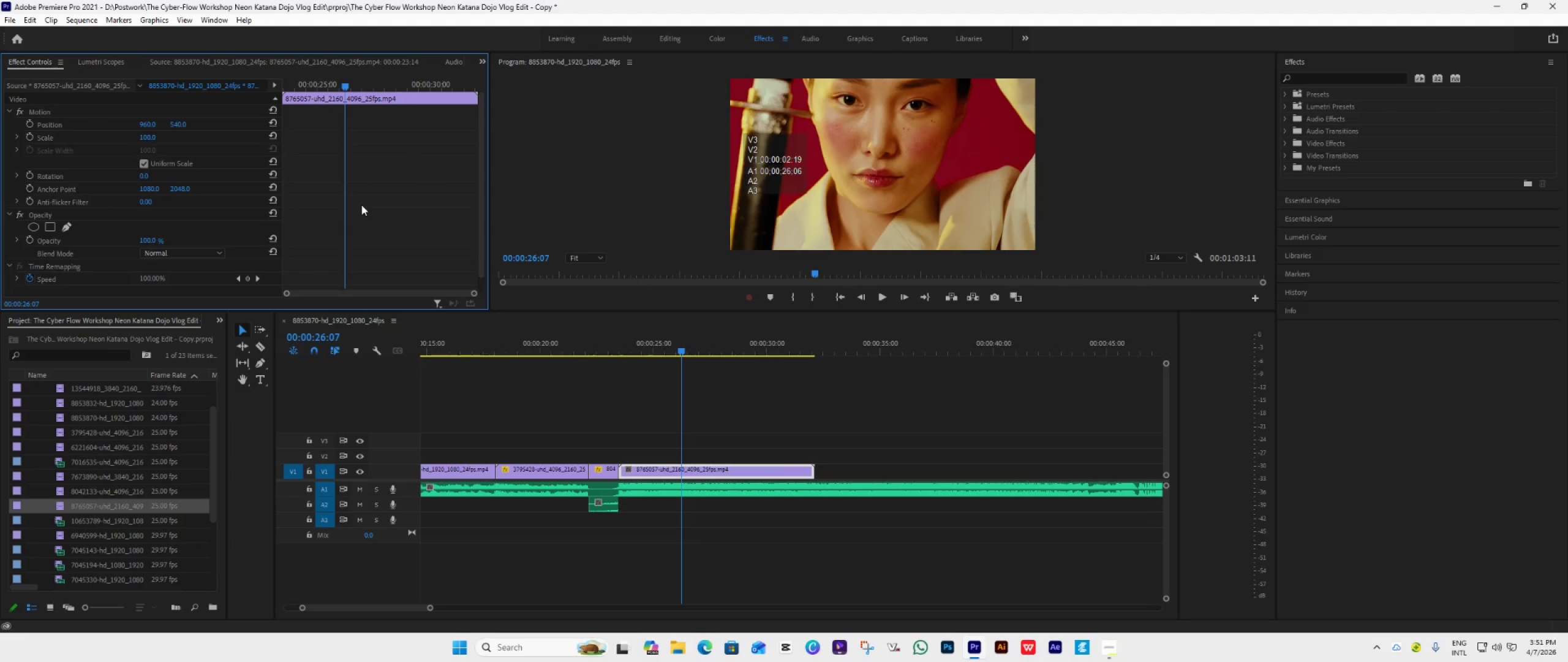 
left_click([28, 124])
 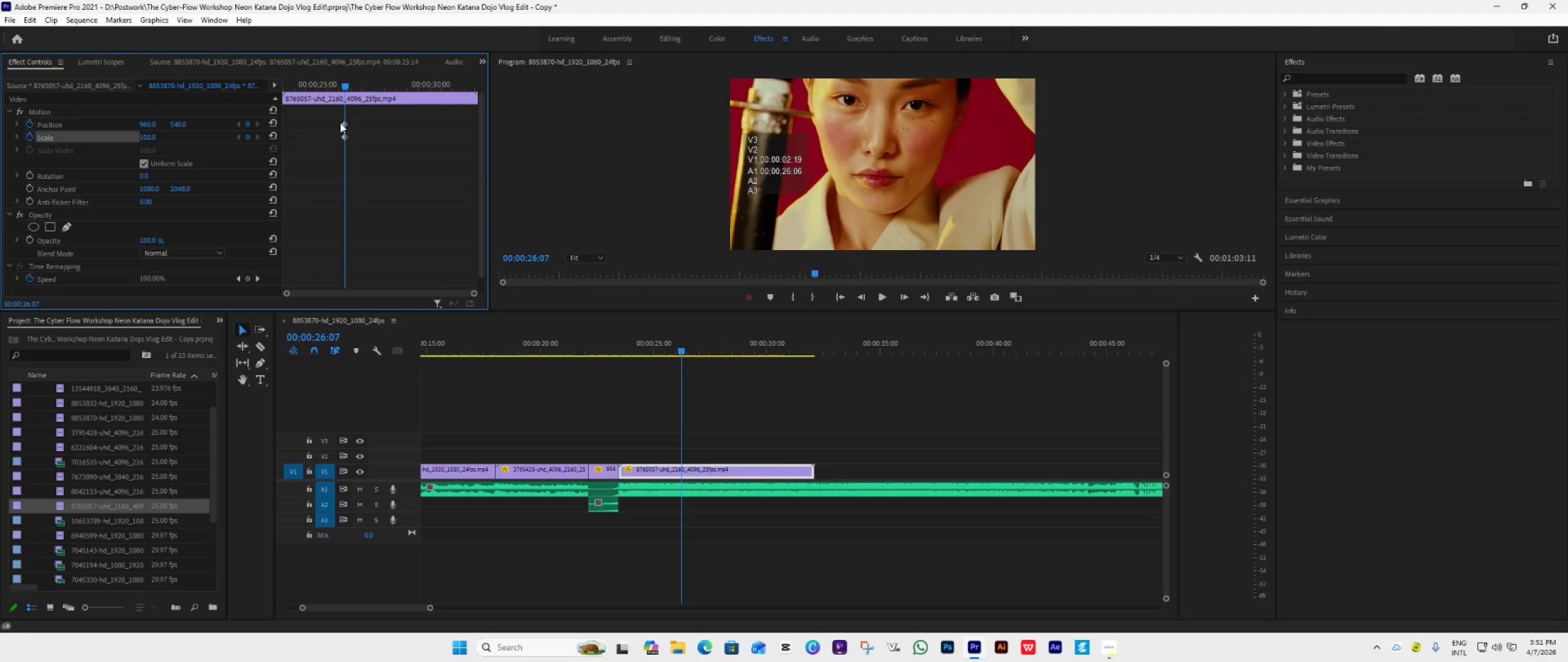 
left_click_drag(start_coordinate=[341, 123], to_coordinate=[274, 146])
 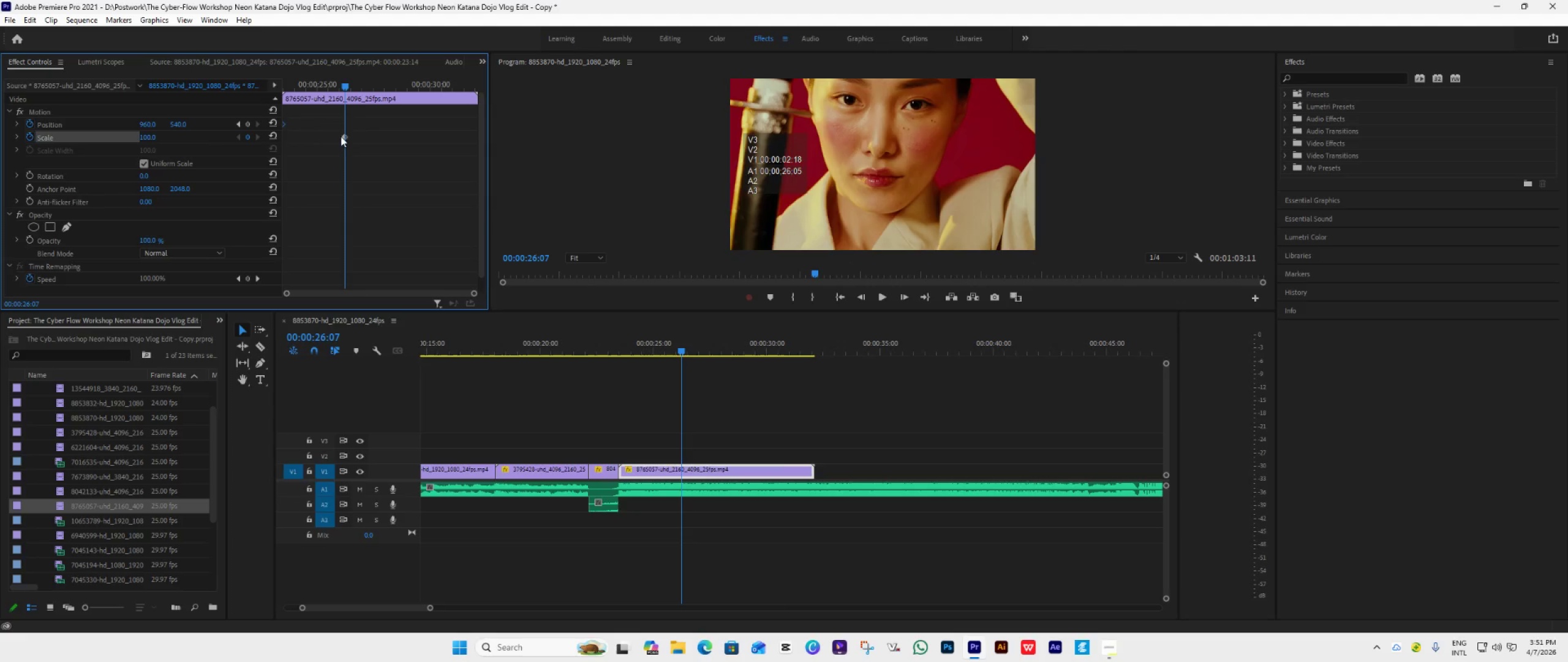 
left_click_drag(start_coordinate=[341, 136], to_coordinate=[269, 156])
 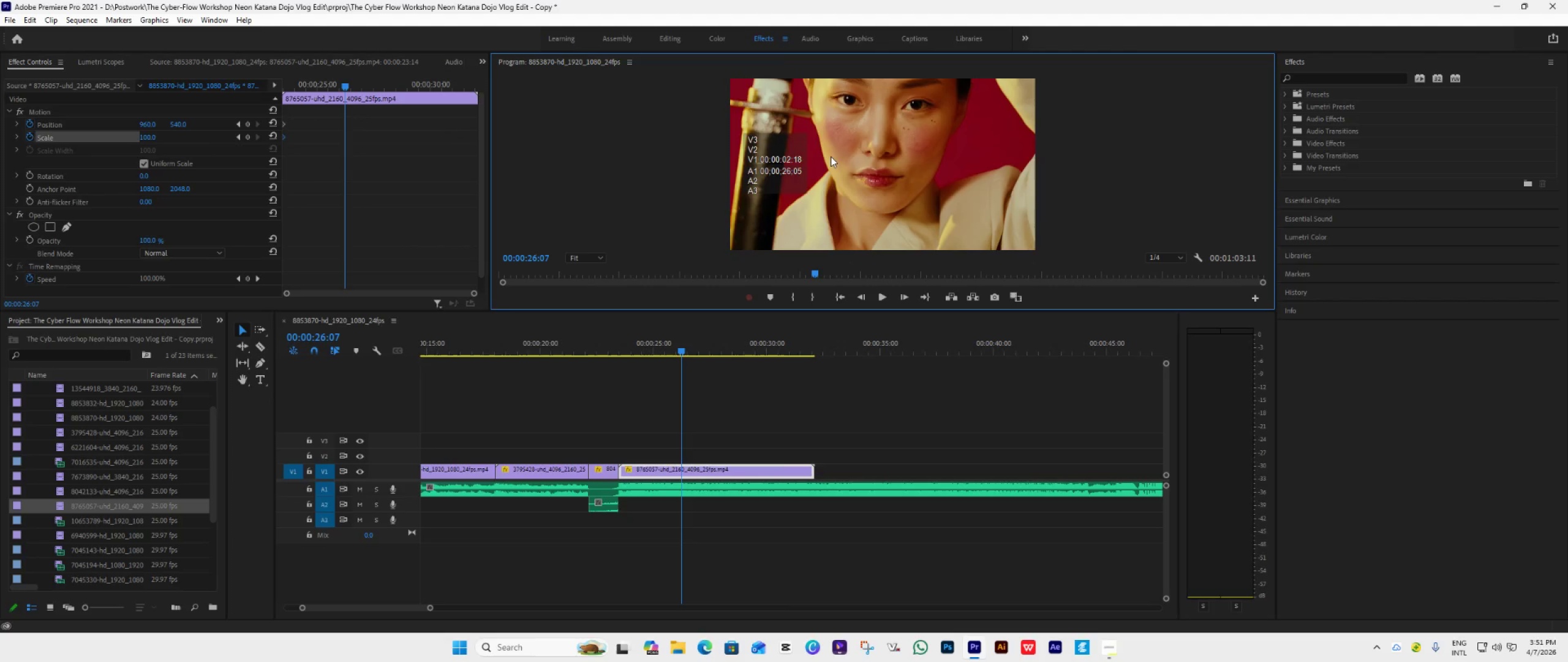 
double_click([831, 156])
 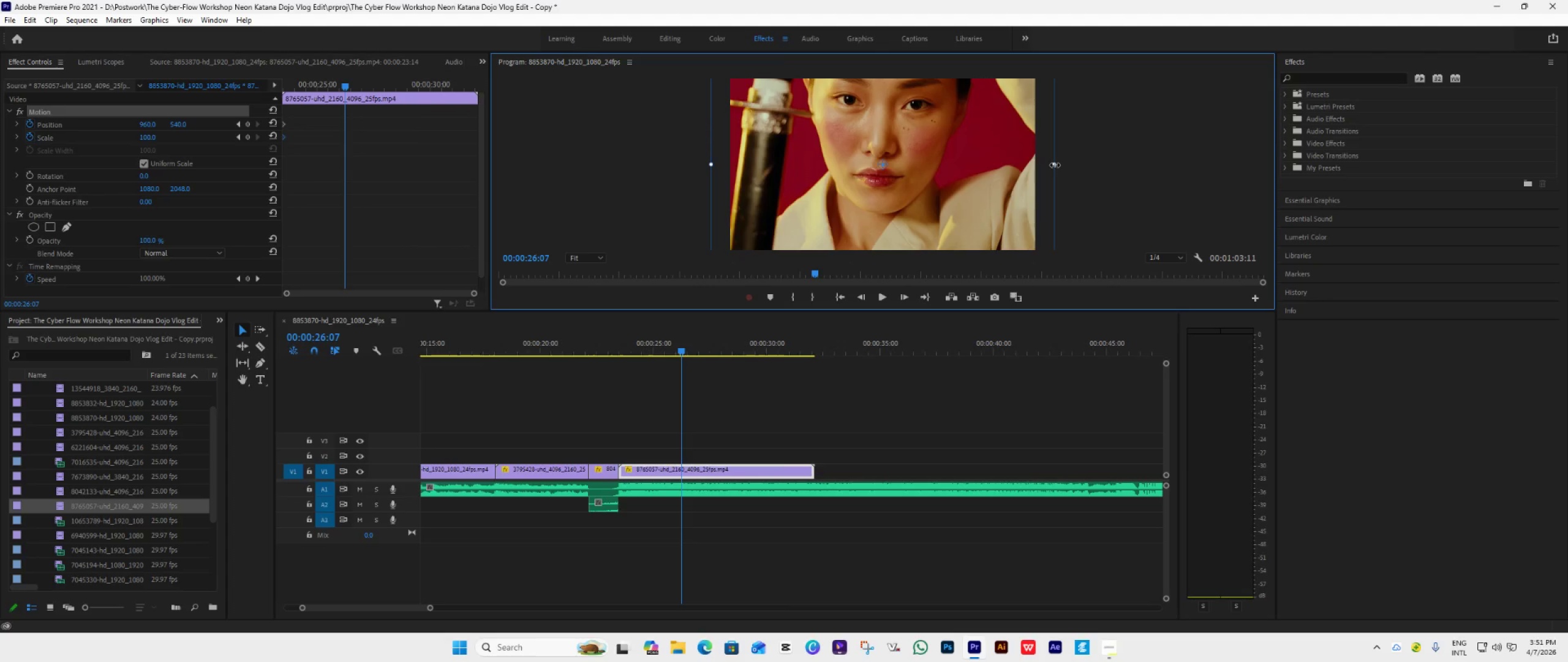 
left_click_drag(start_coordinate=[1055, 165], to_coordinate=[1039, 175])
 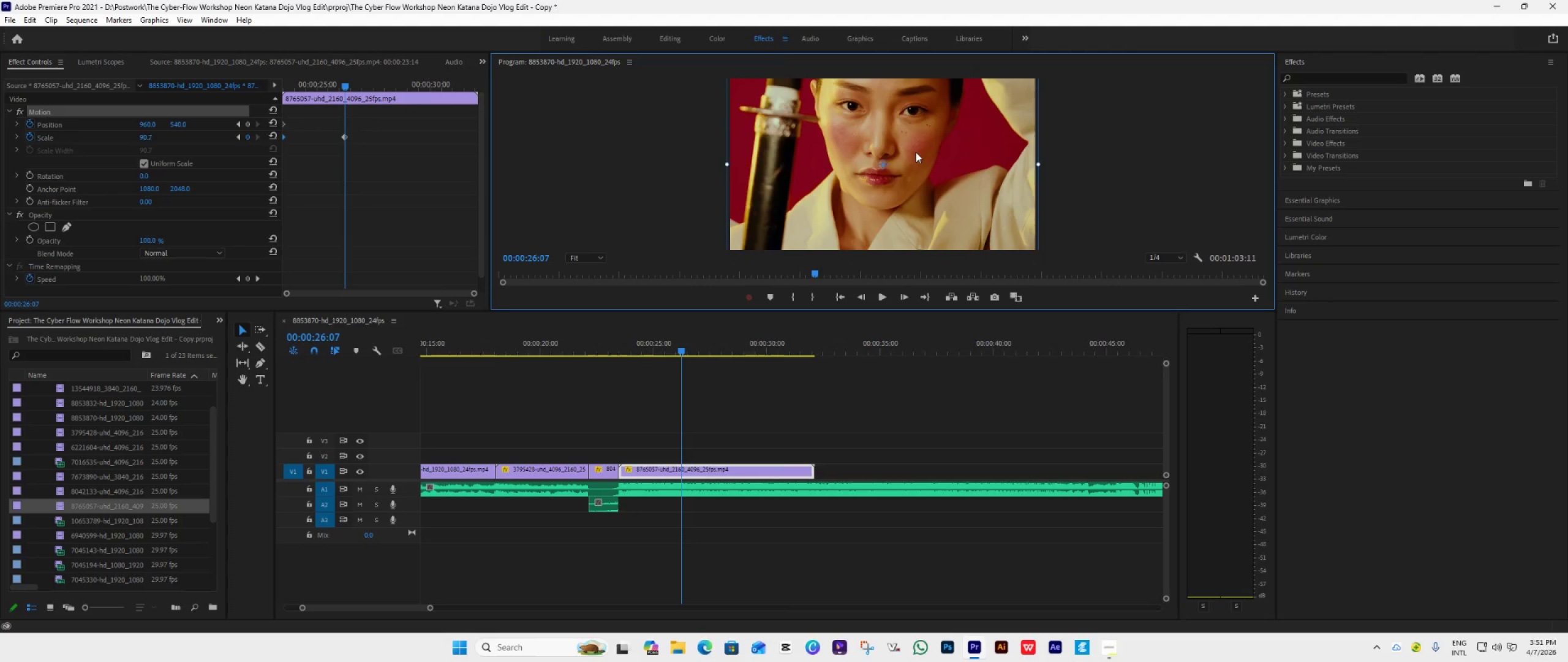 
left_click_drag(start_coordinate=[916, 152], to_coordinate=[919, 176])
 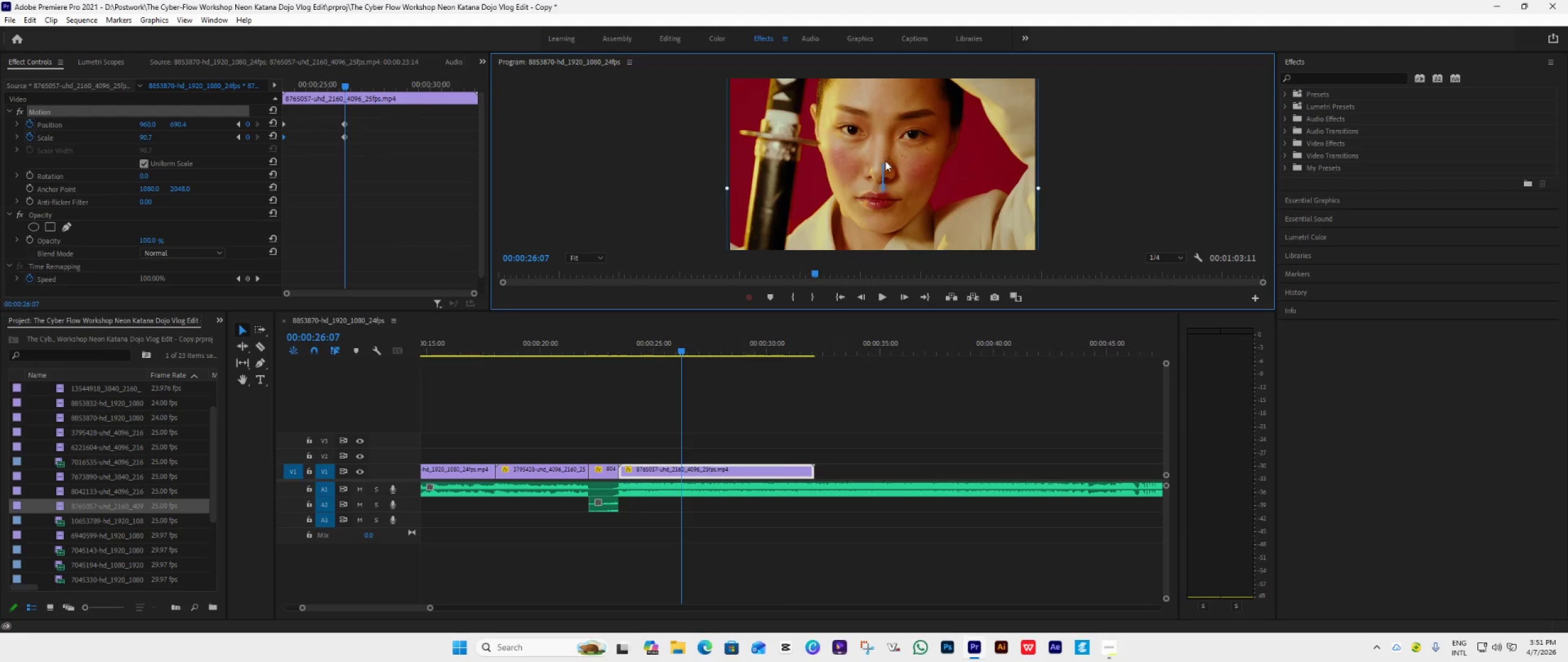 
hold_key(key=ShiftLeft, duration=1.5)
 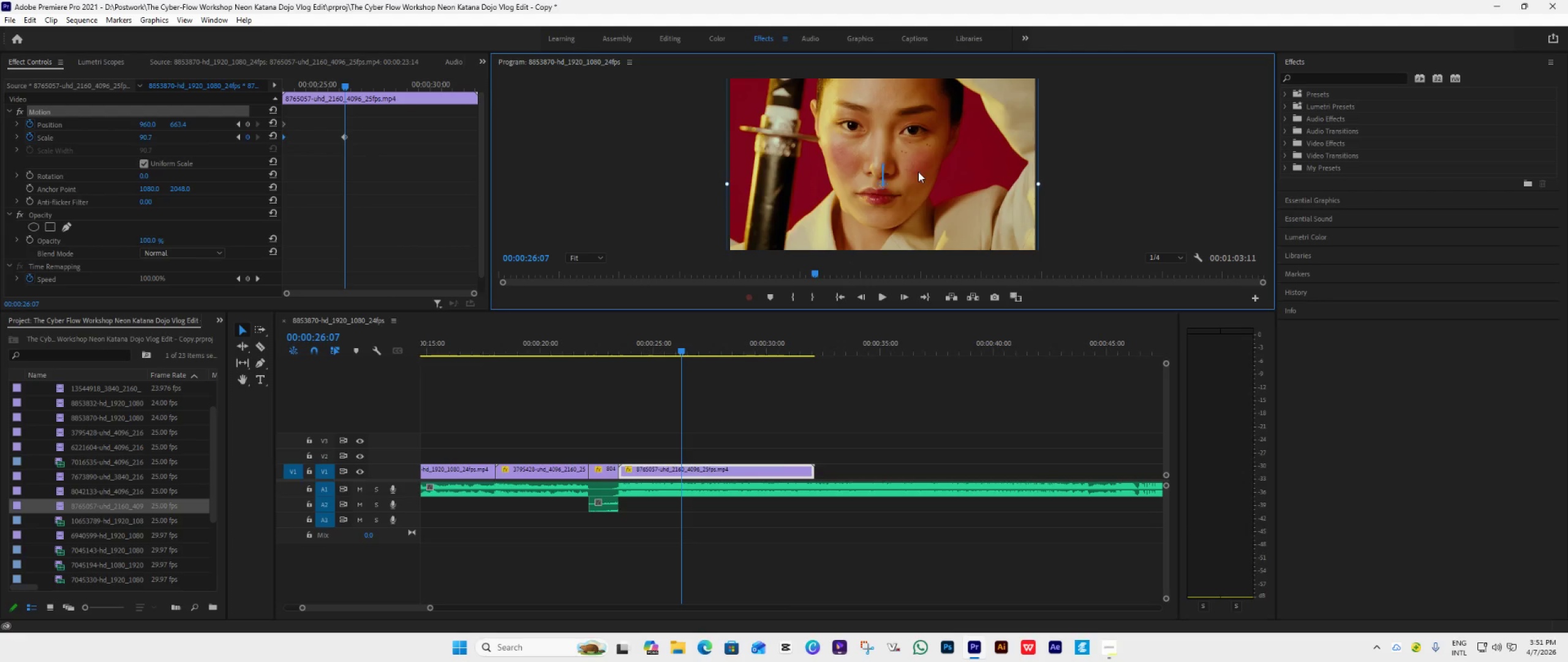 
hold_key(key=ShiftLeft, duration=1.51)
 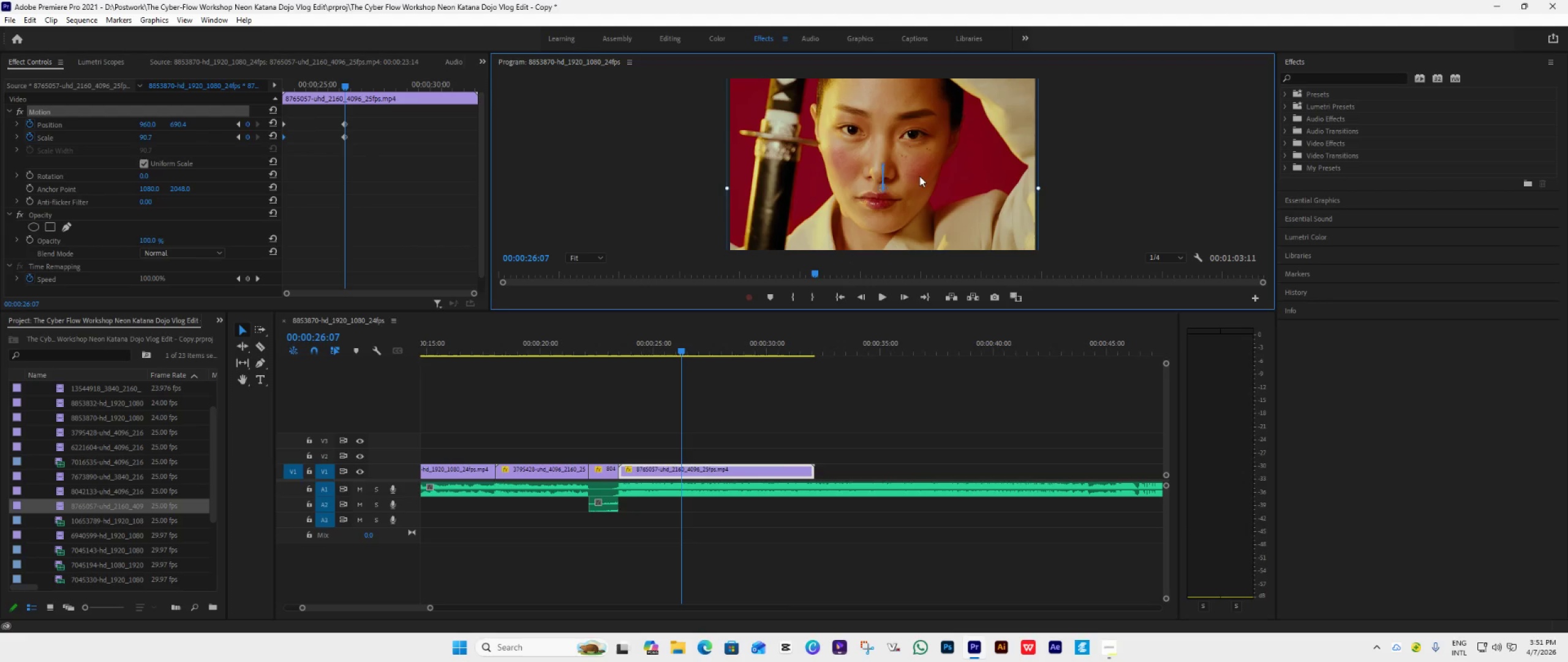 
hold_key(key=ShiftLeft, duration=0.42)
 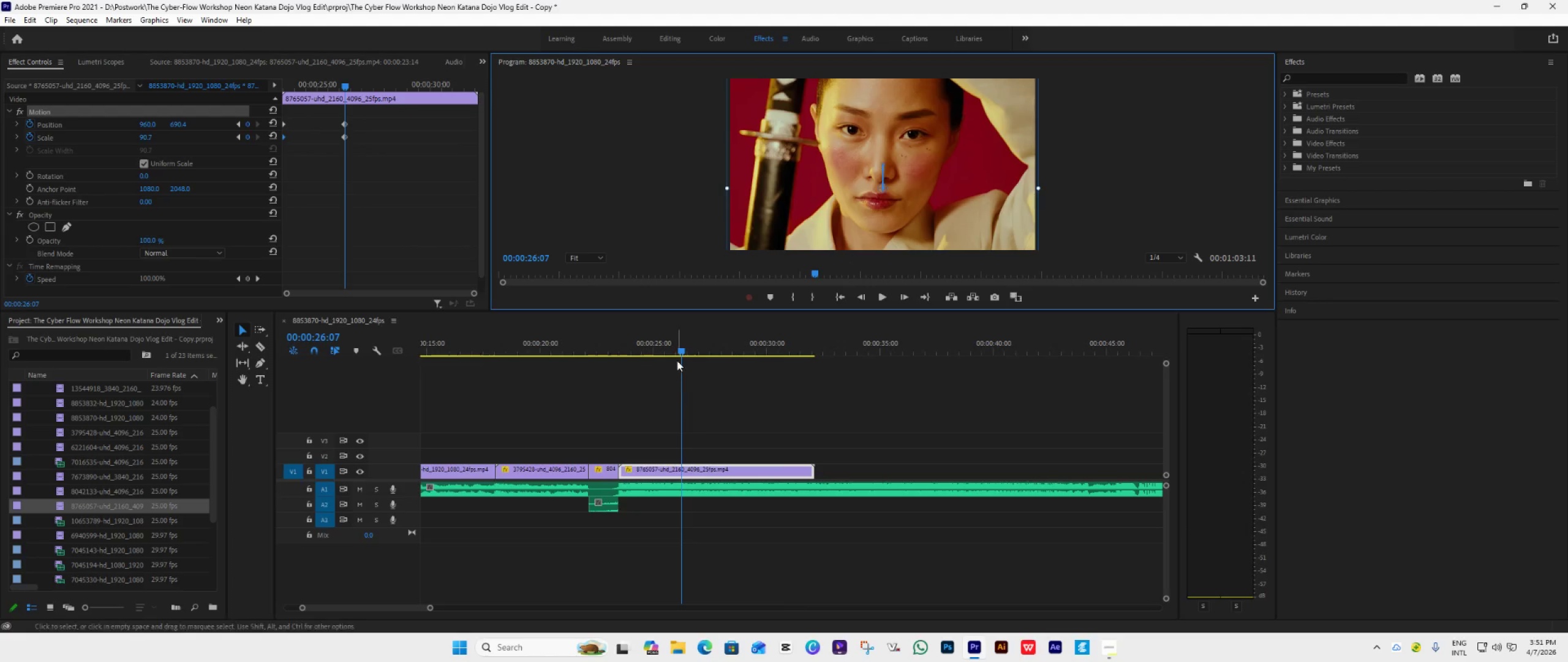 
left_click_drag(start_coordinate=[678, 350], to_coordinate=[600, 381])
 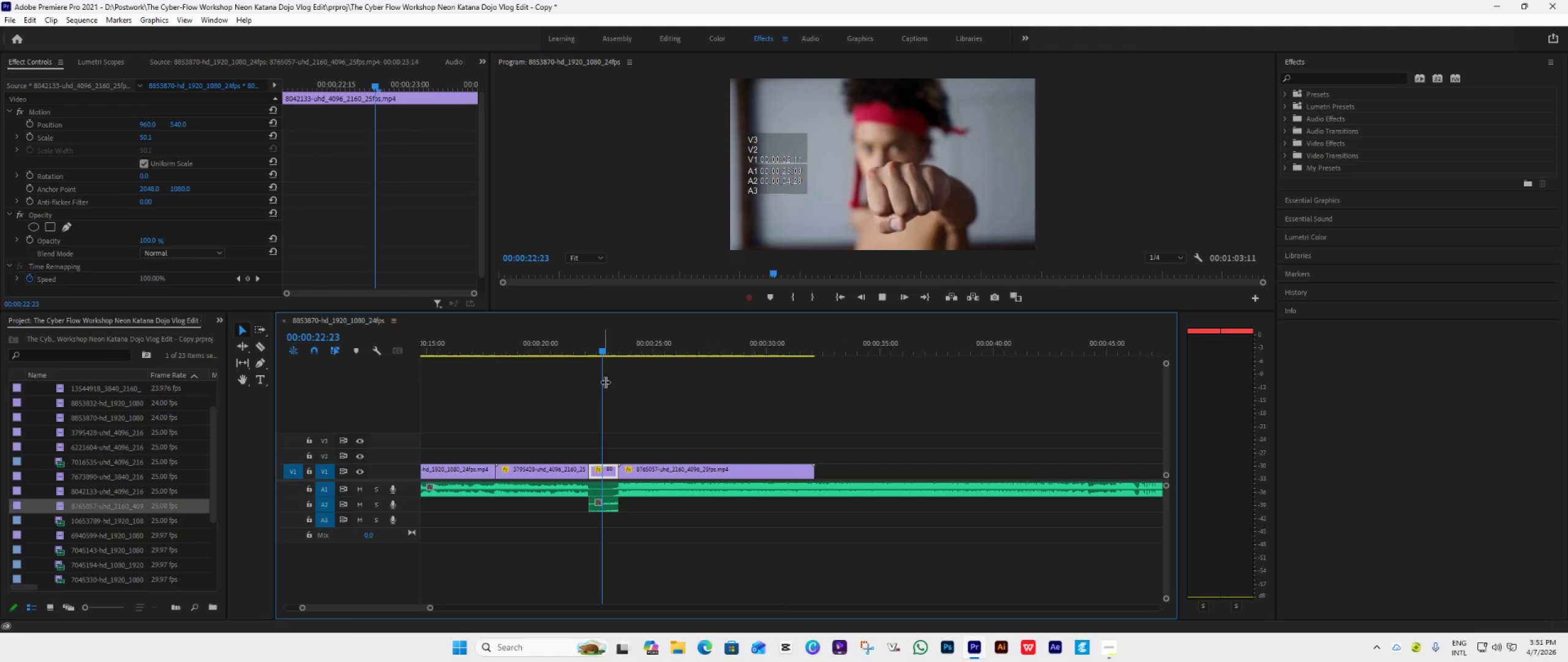 
key(Space)
 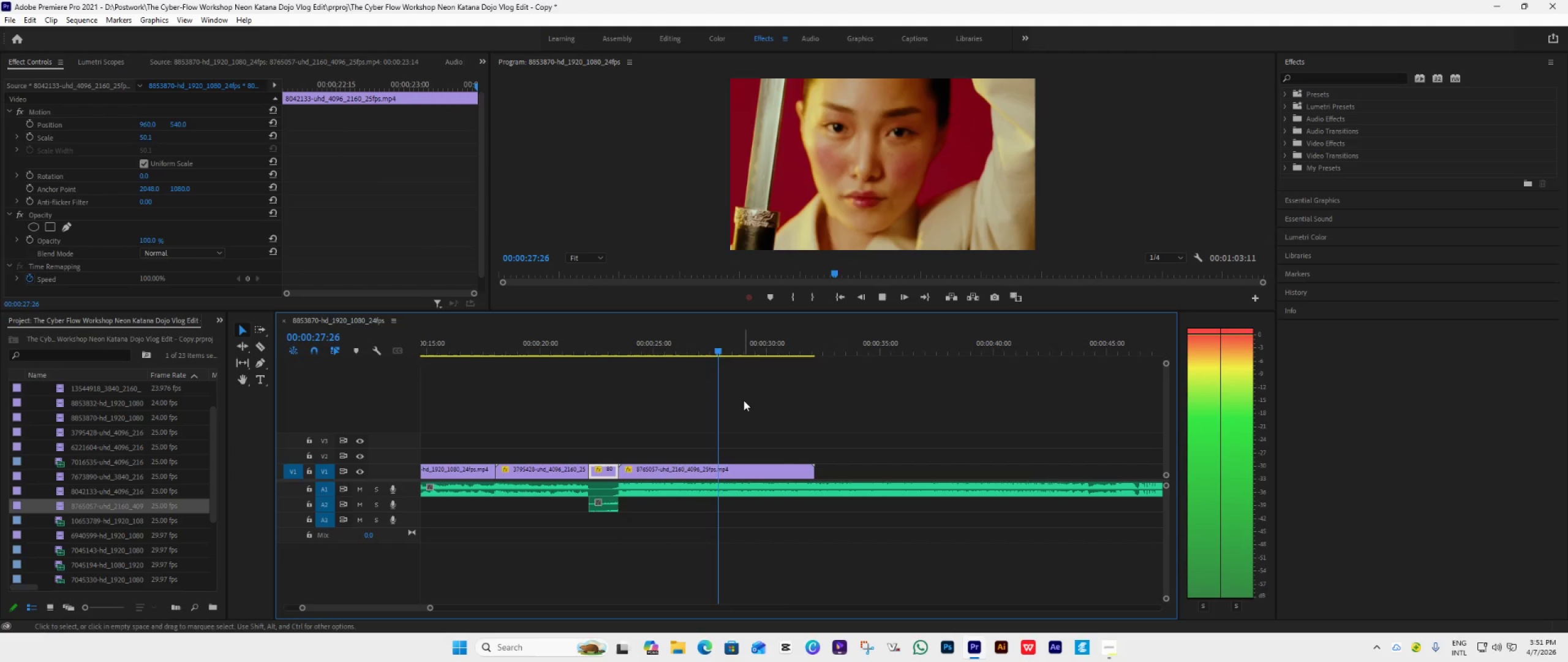 
wait(10.22)
 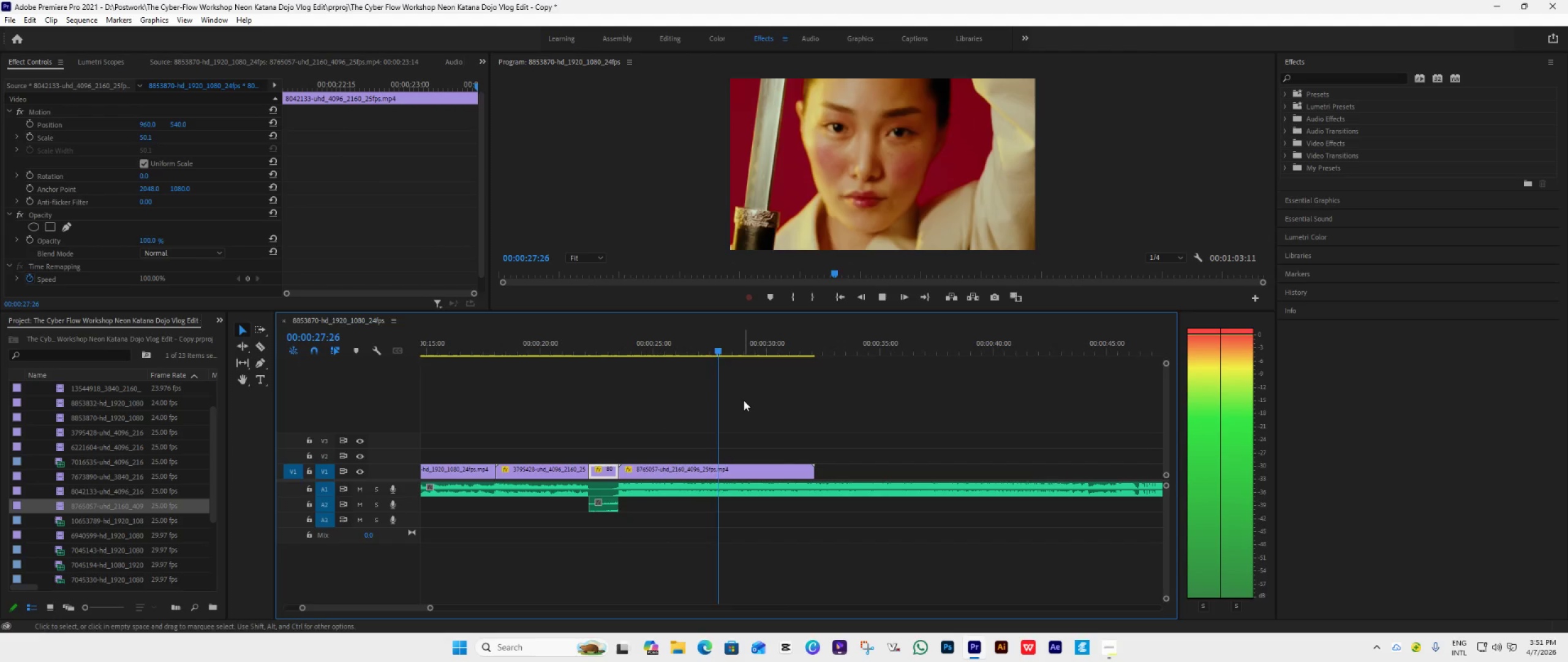 
key(Space)
 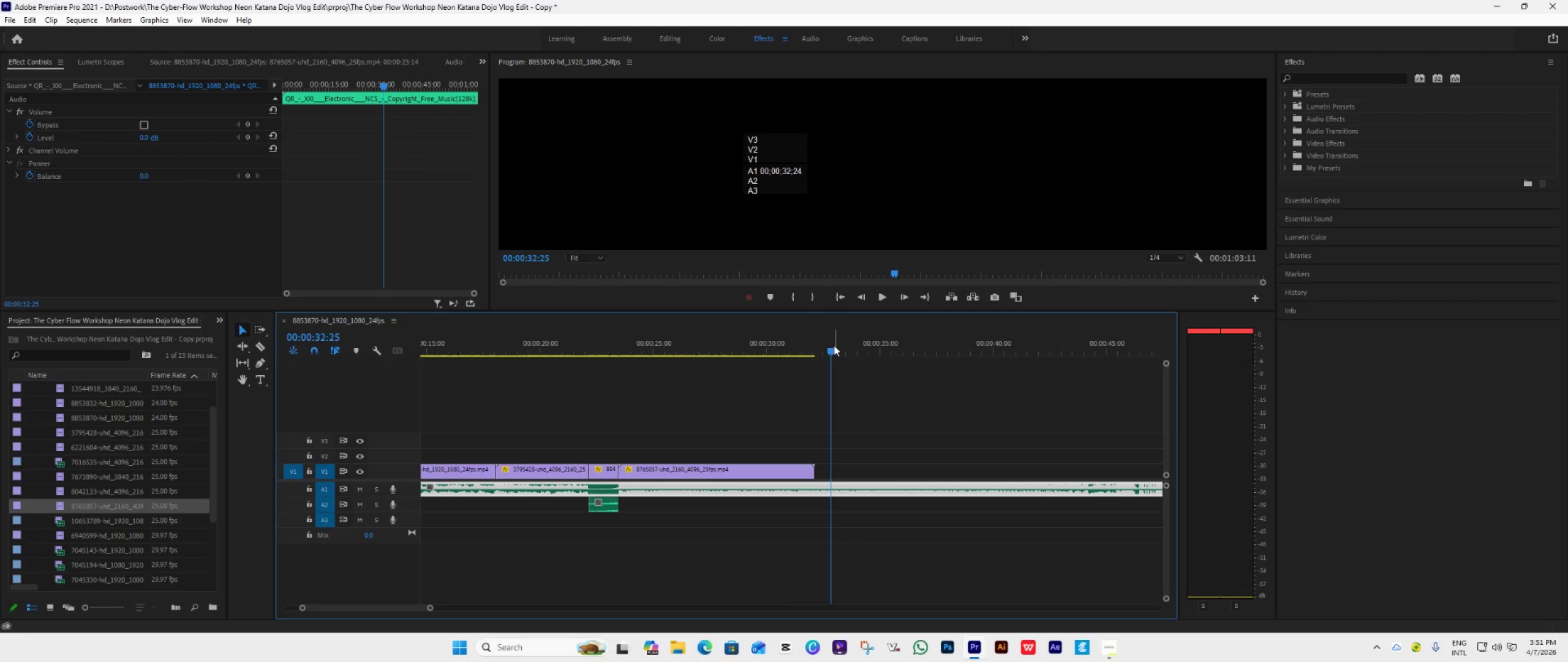 
left_click_drag(start_coordinate=[832, 345], to_coordinate=[614, 405])
 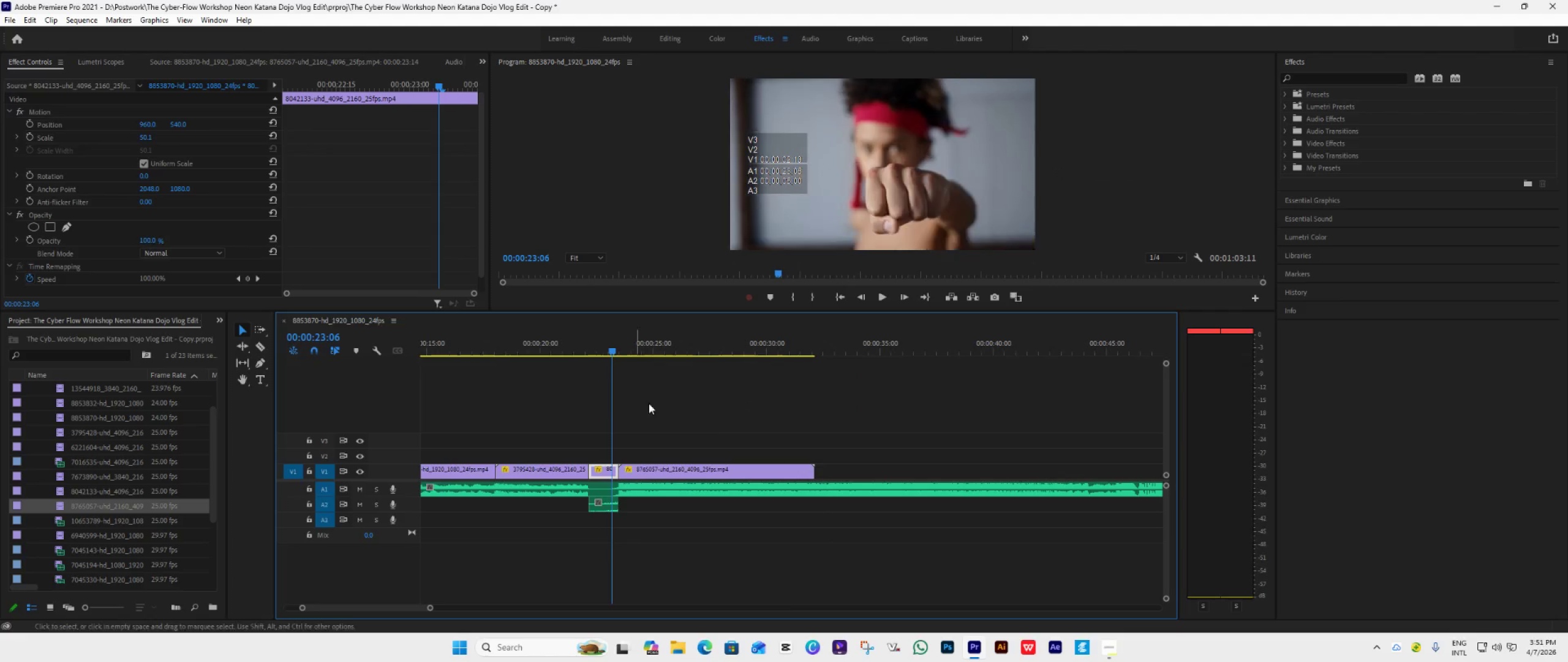 
key(Space)
 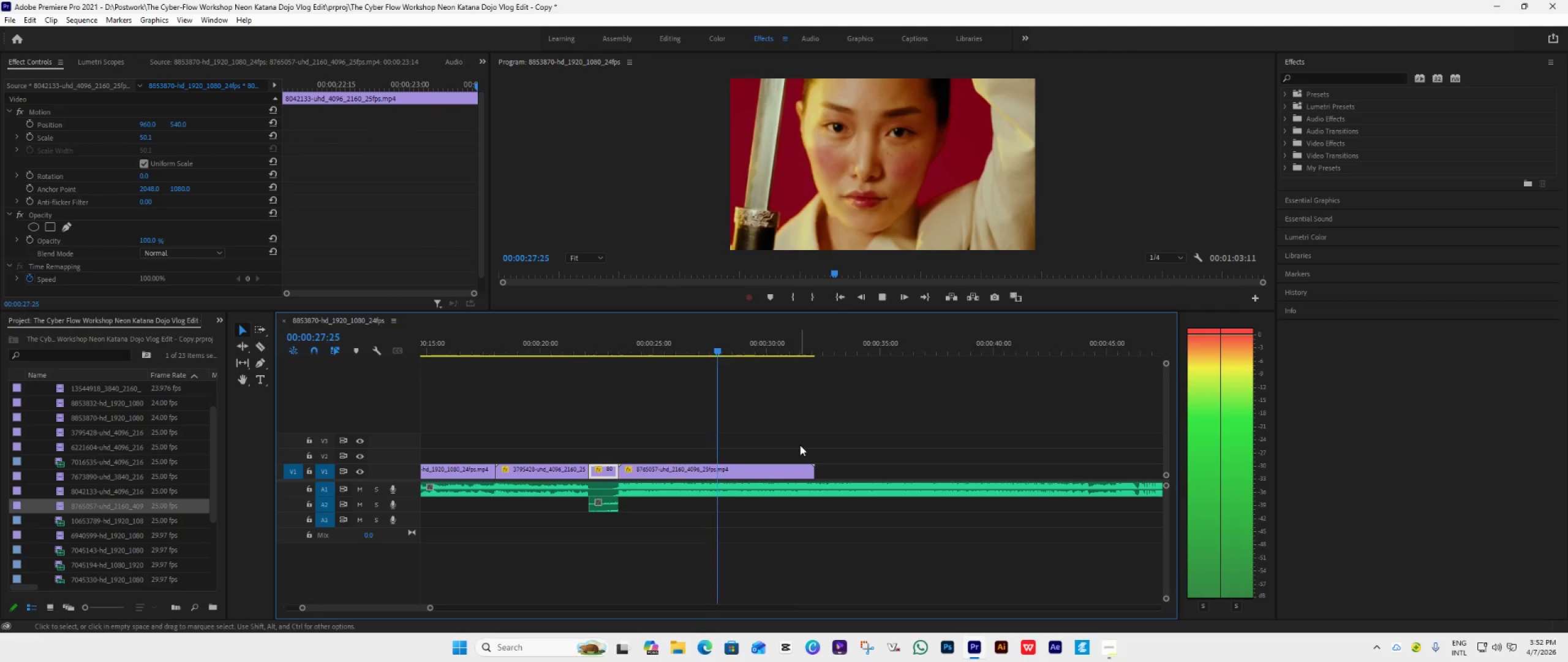 
wait(6.33)
 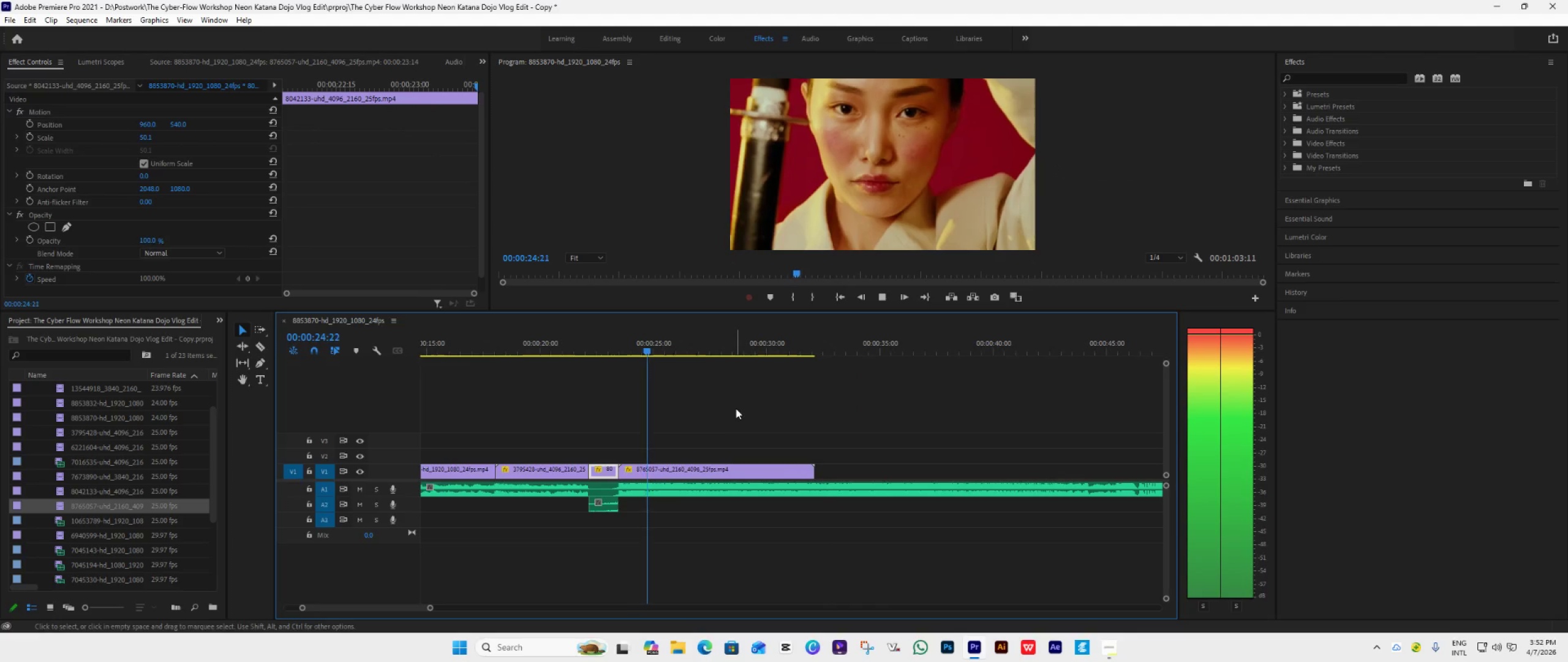 
key(Space)
 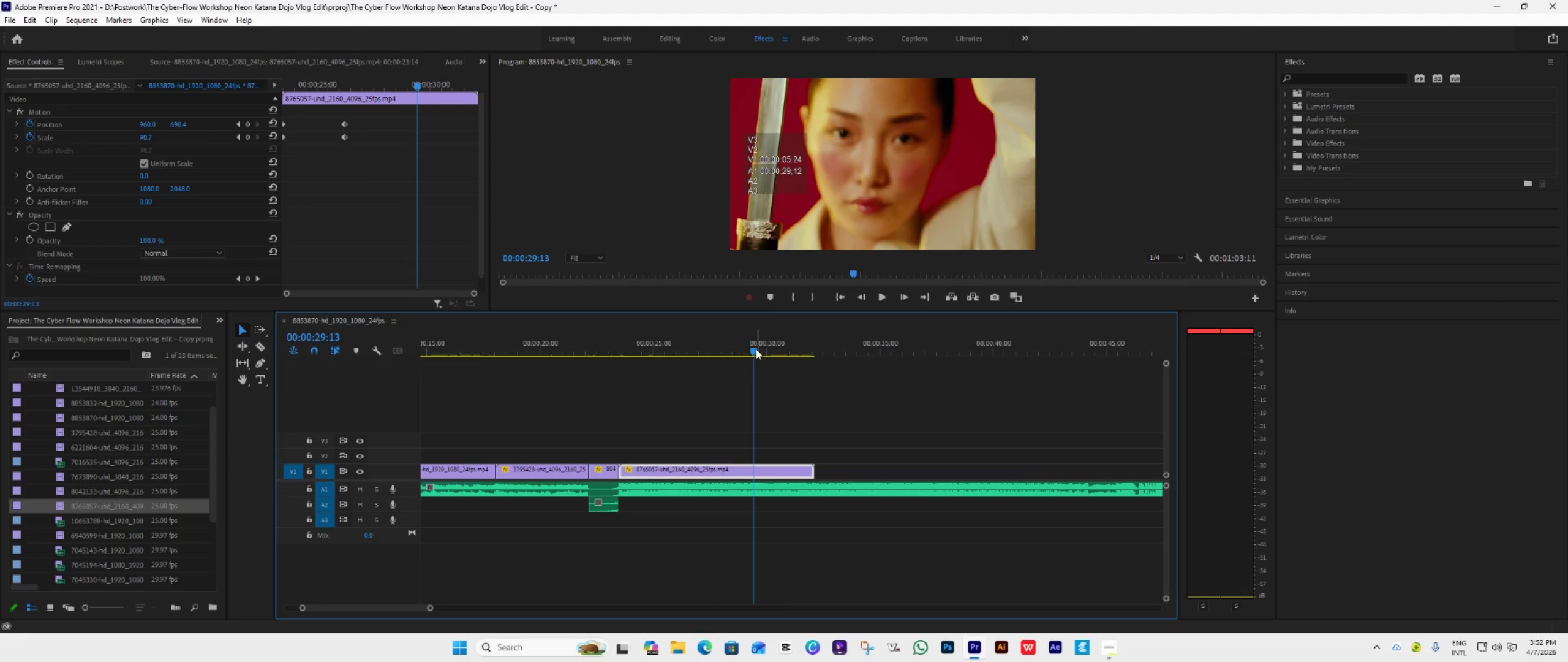 
left_click_drag(start_coordinate=[755, 348], to_coordinate=[728, 385])
 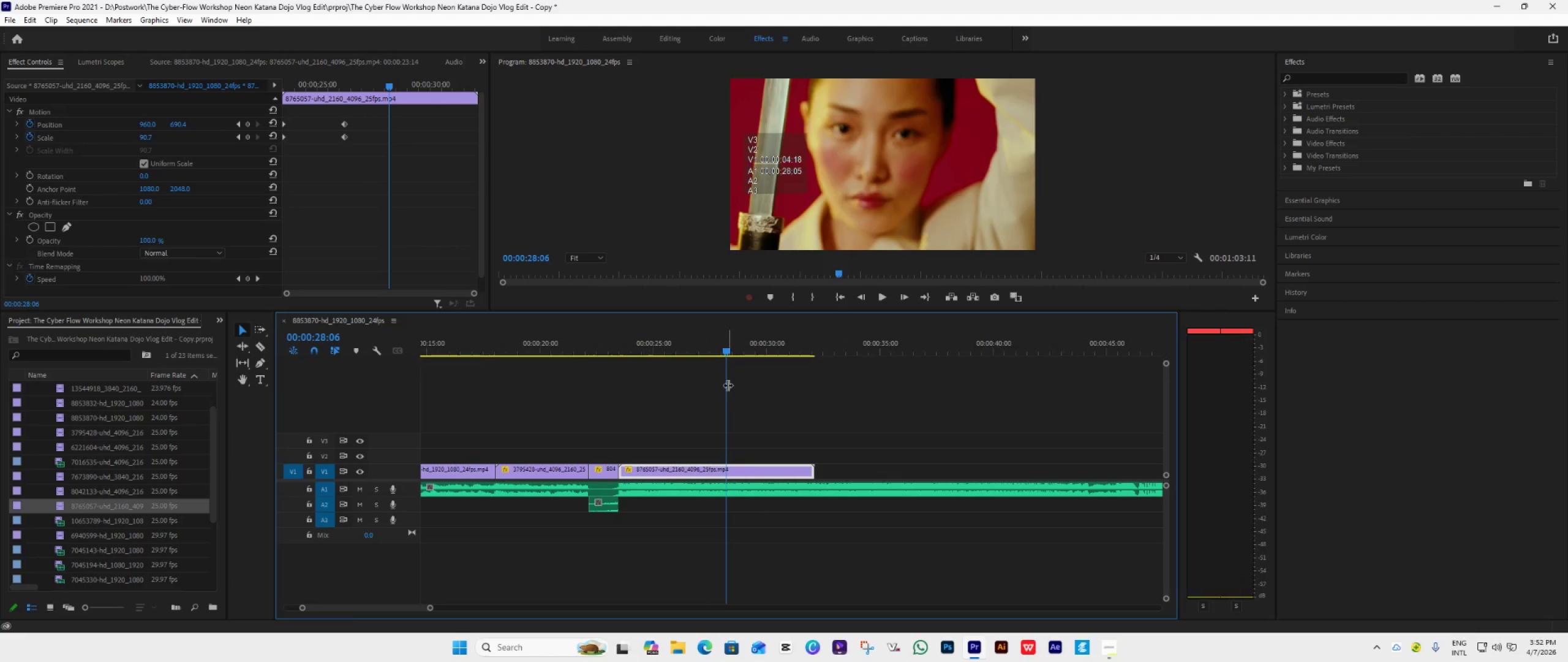 
key(Space)
 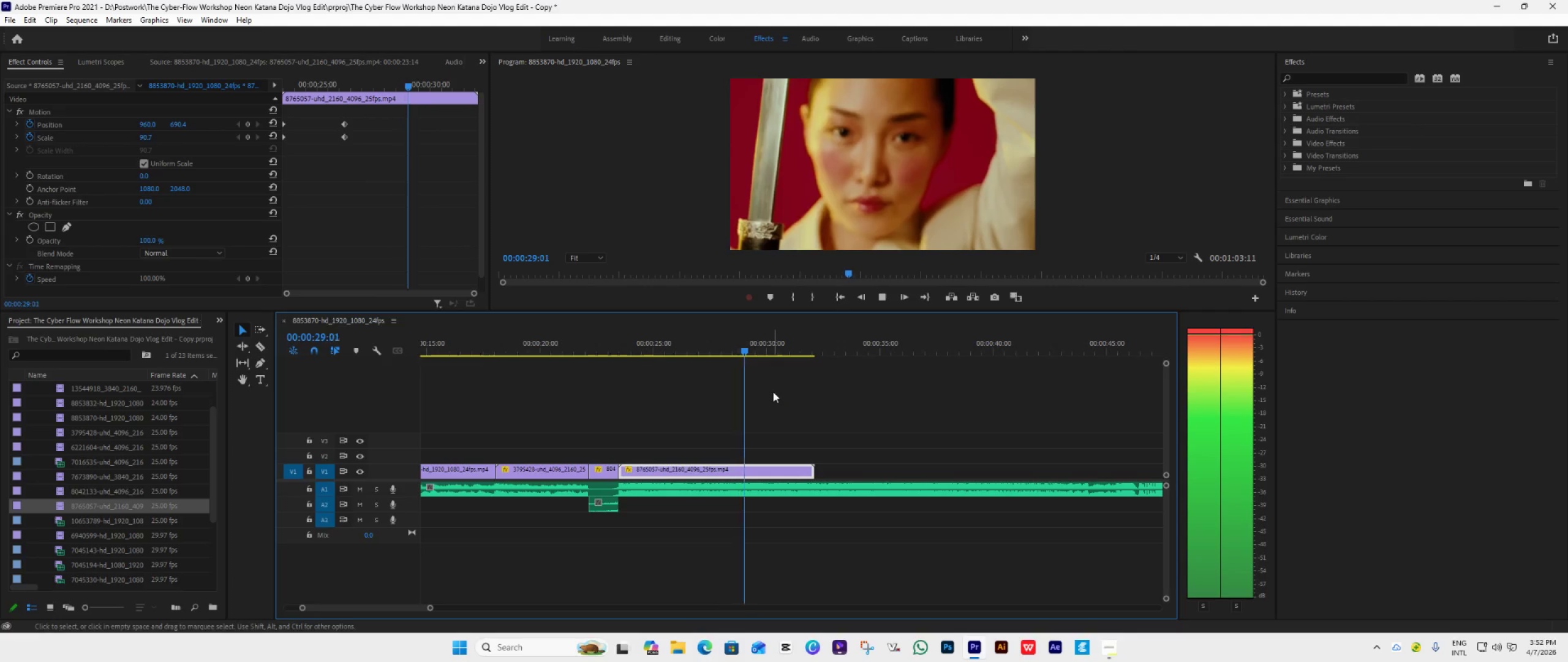 
key(Space)
 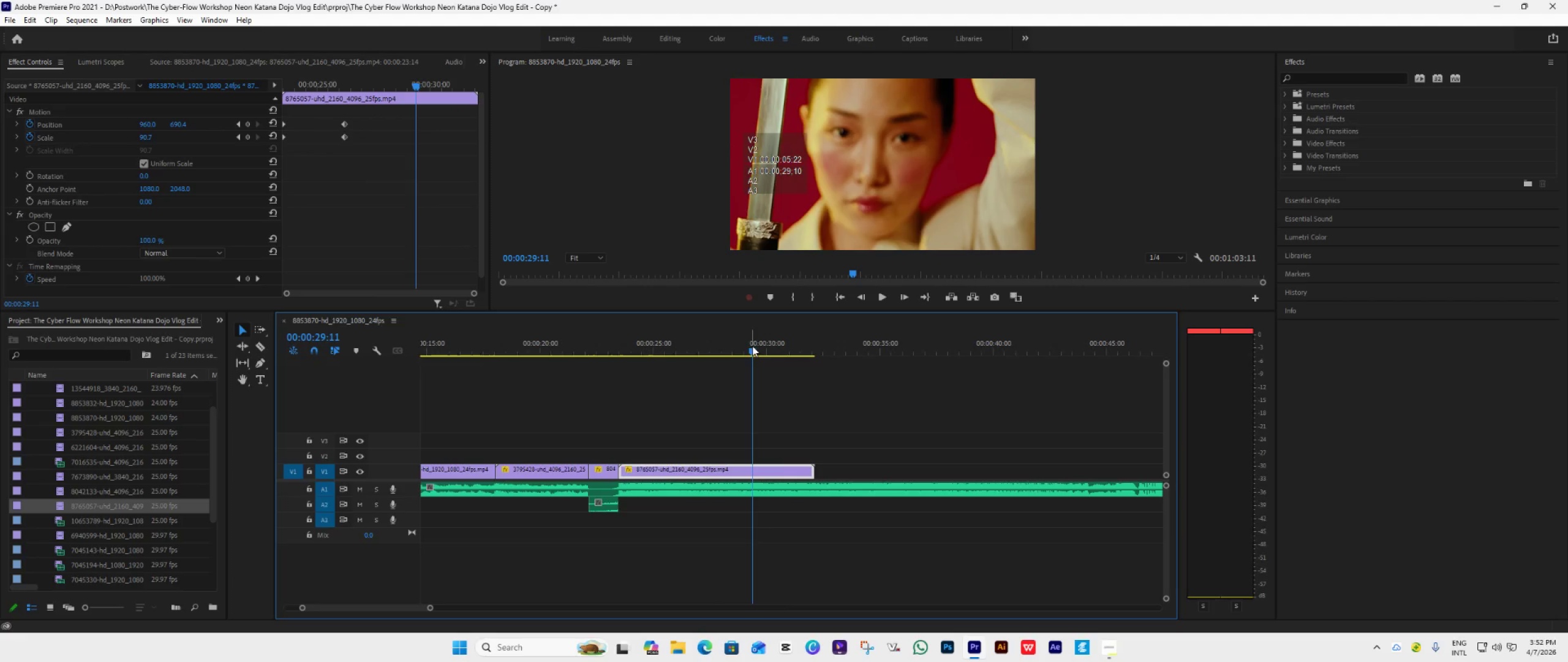 
left_click_drag(start_coordinate=[753, 350], to_coordinate=[743, 365])
 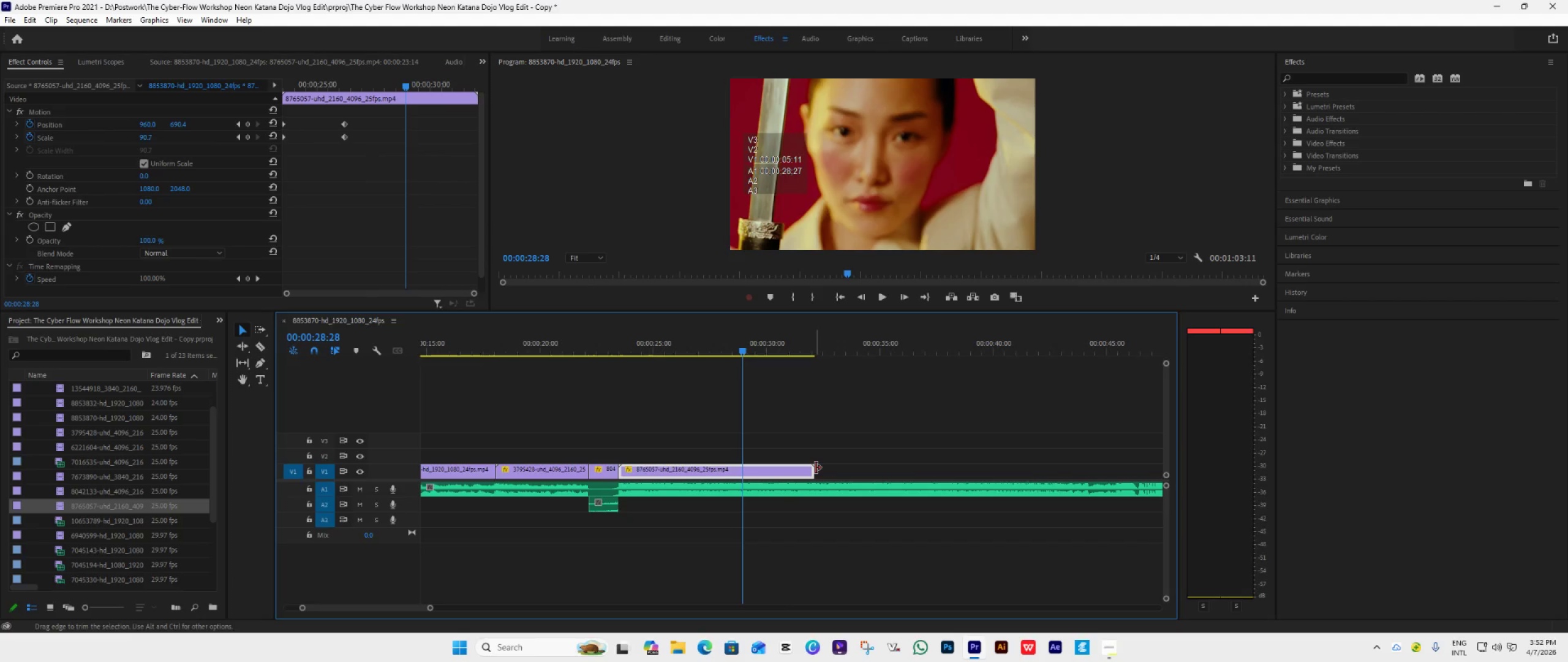 
left_click_drag(start_coordinate=[815, 468], to_coordinate=[737, 488])
 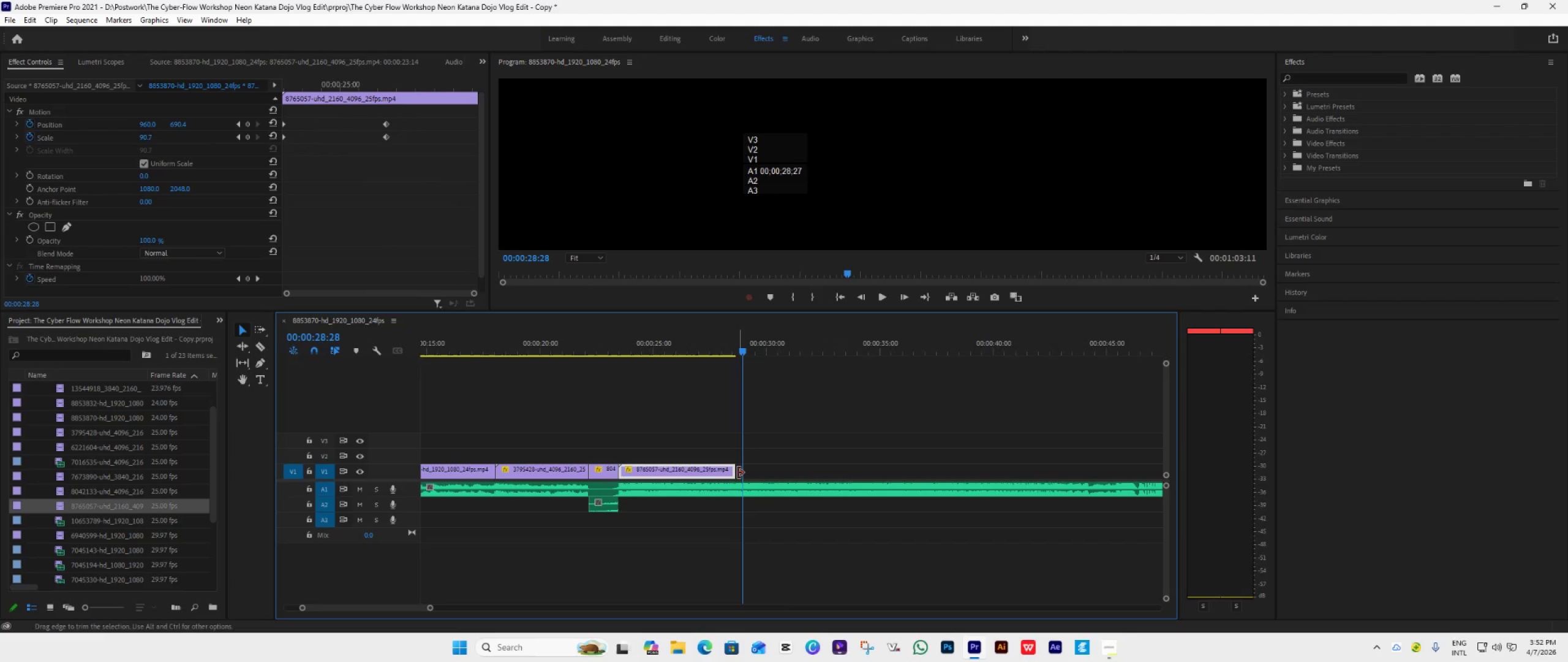 
left_click_drag(start_coordinate=[738, 473], to_coordinate=[749, 477])
 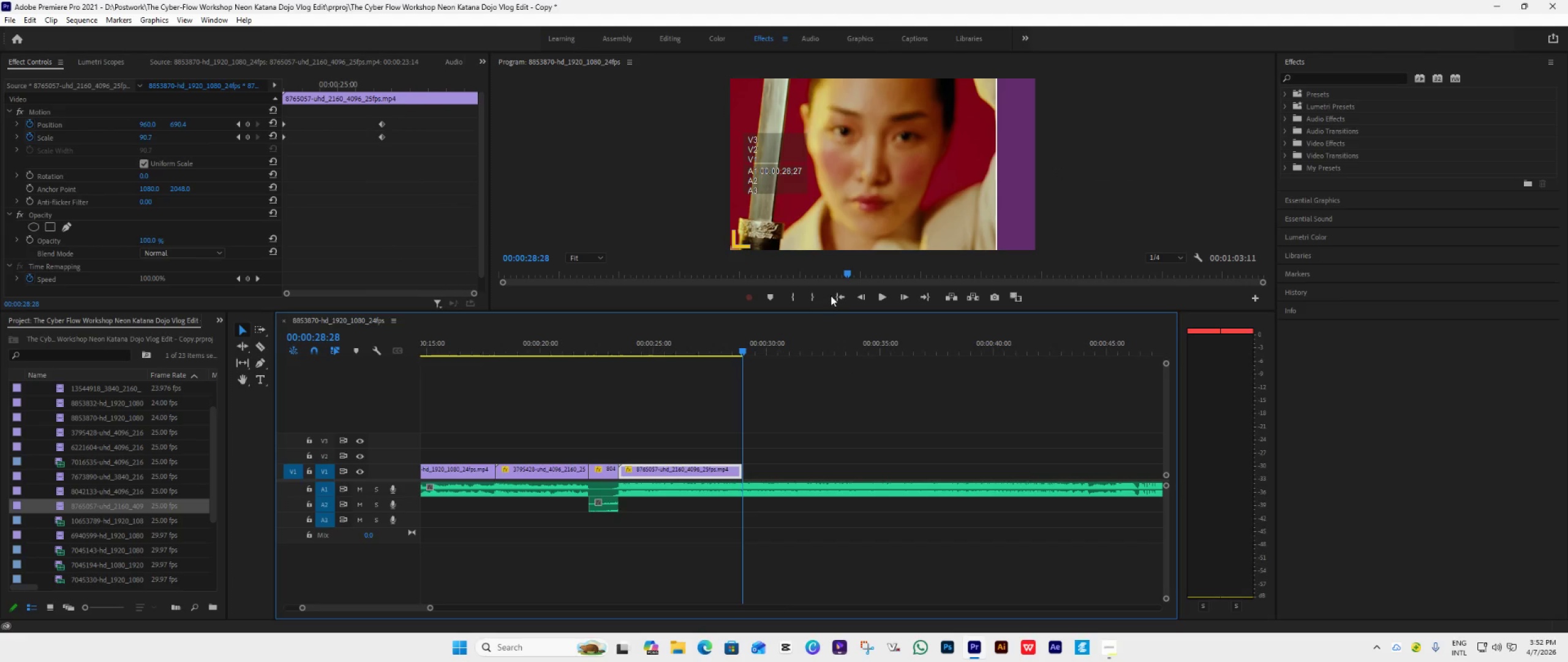 
left_click([849, 298])
 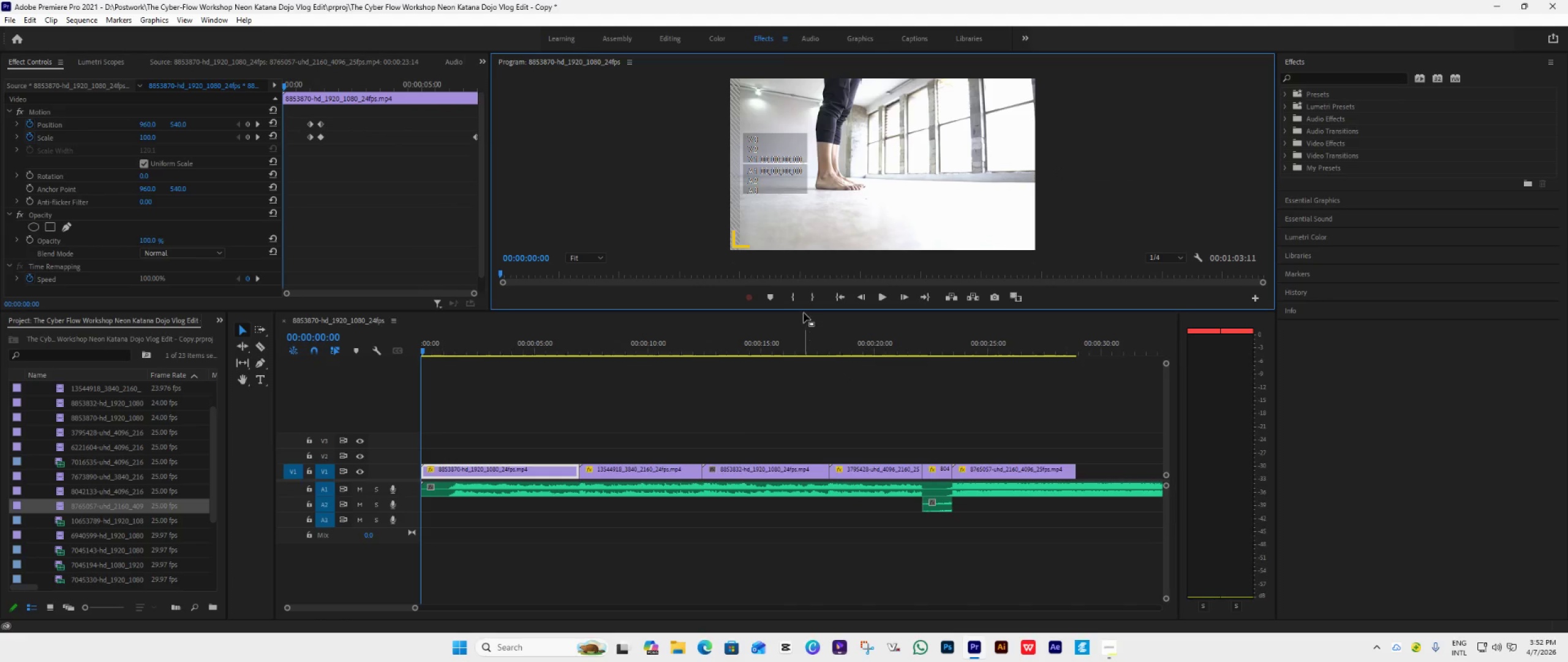 
left_click([844, 297])
 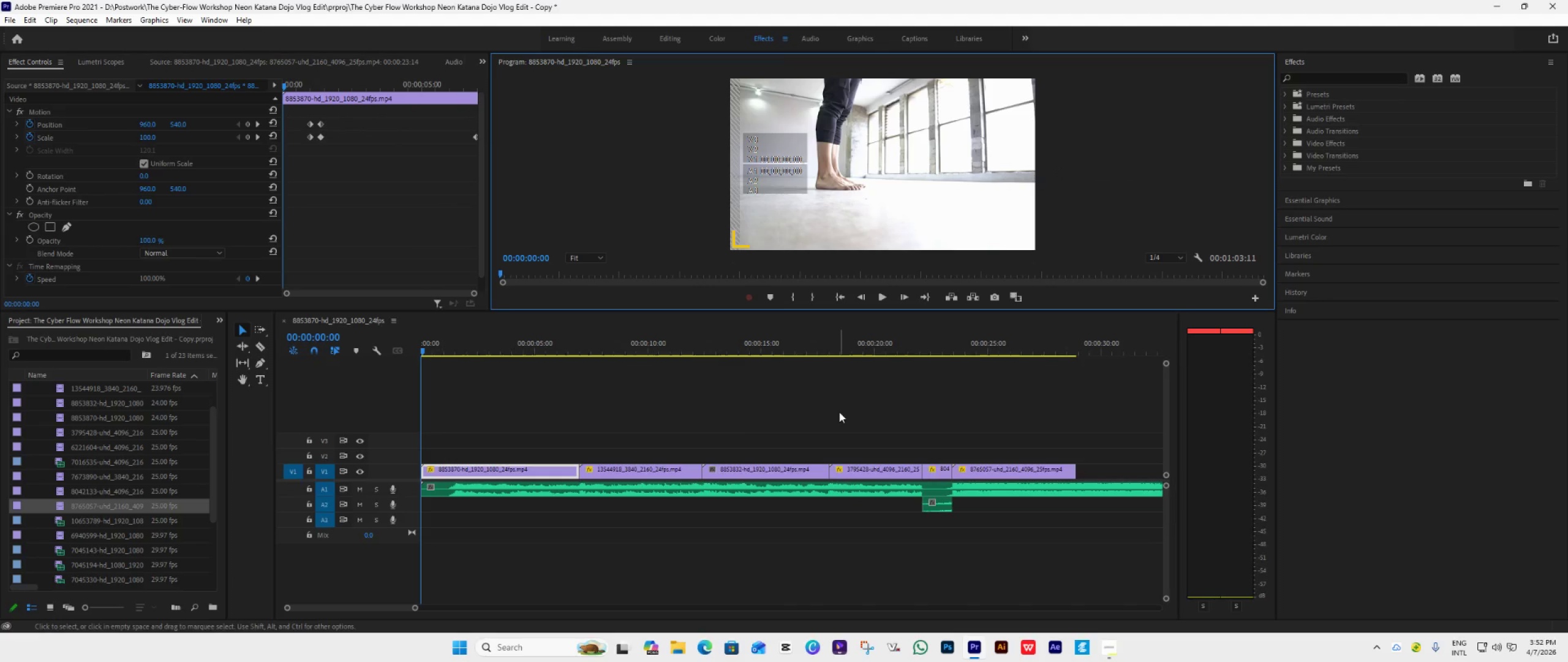 
key(Space)
 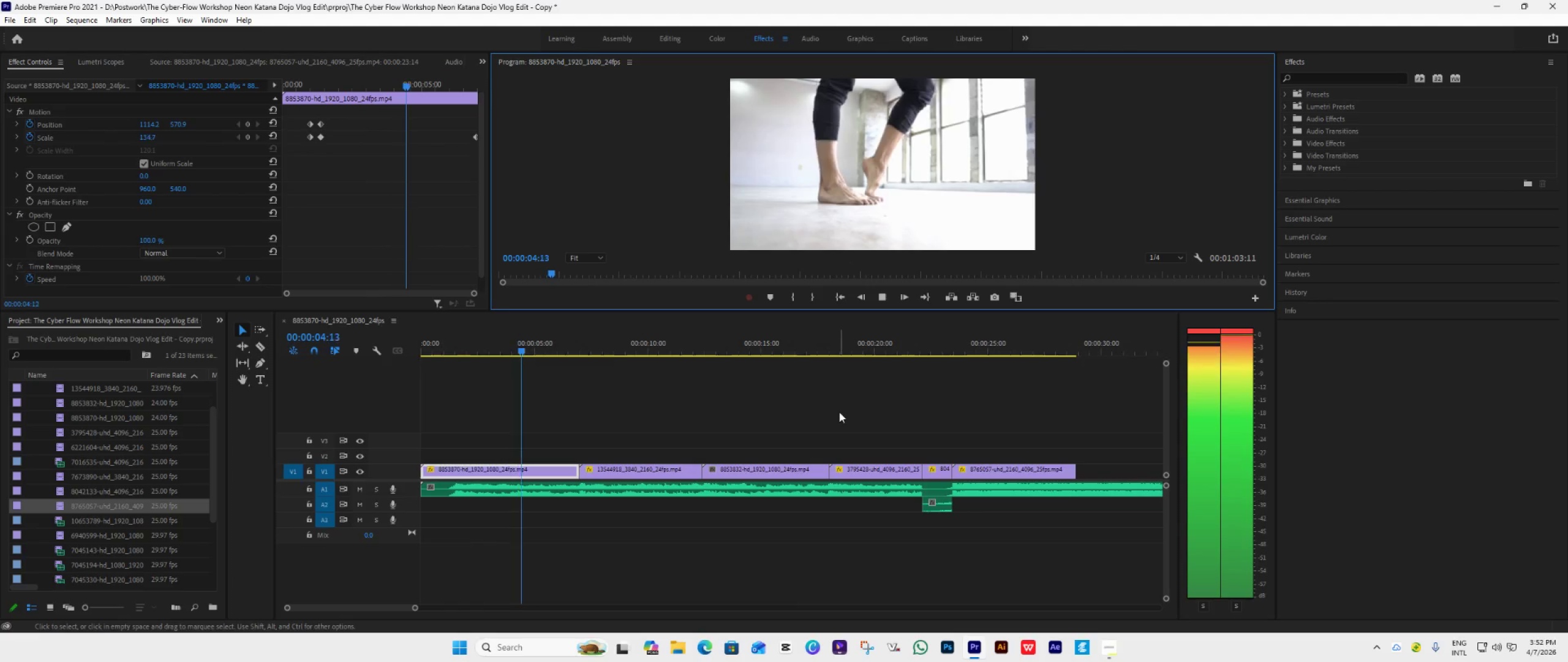 
wait(9.45)
 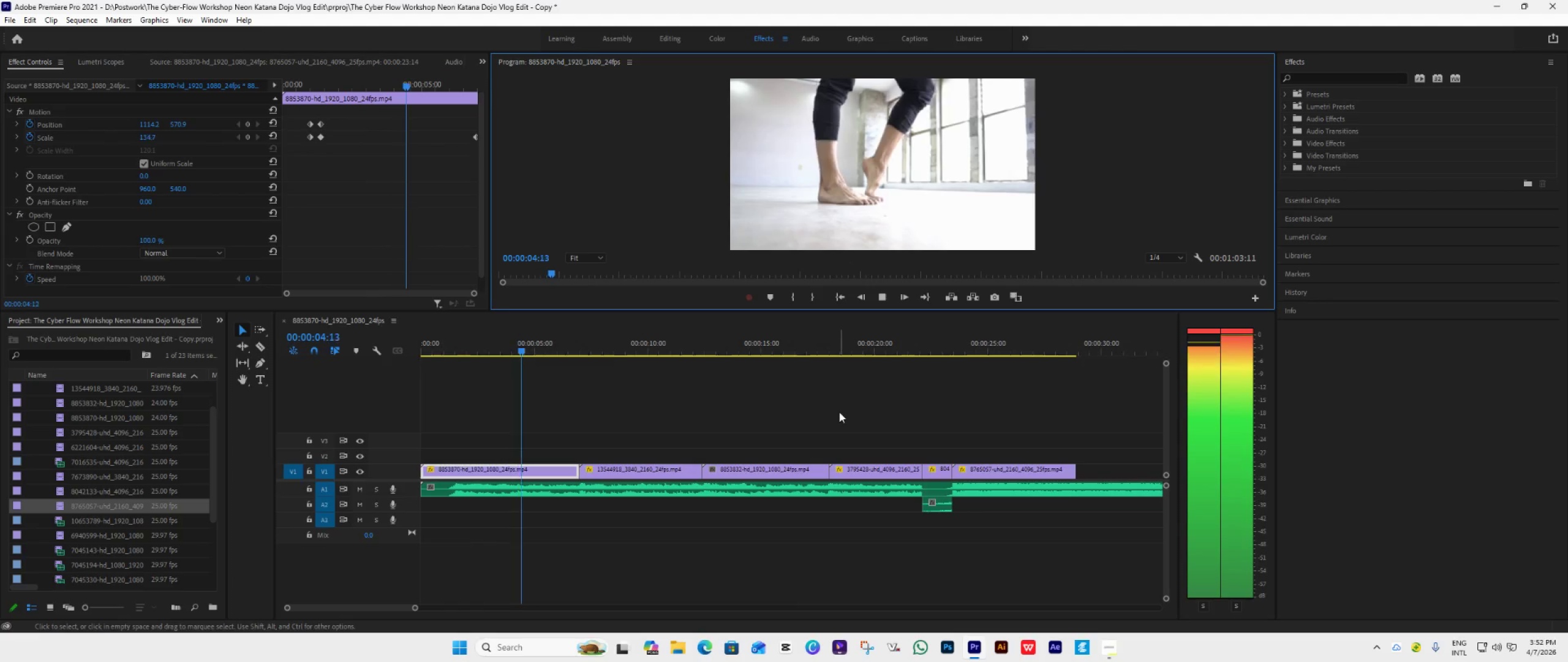 
hold_key(key=AltLeft, duration=0.48)
scroll: coordinate [876, 416], scroll_direction: down, amount: 6.0
 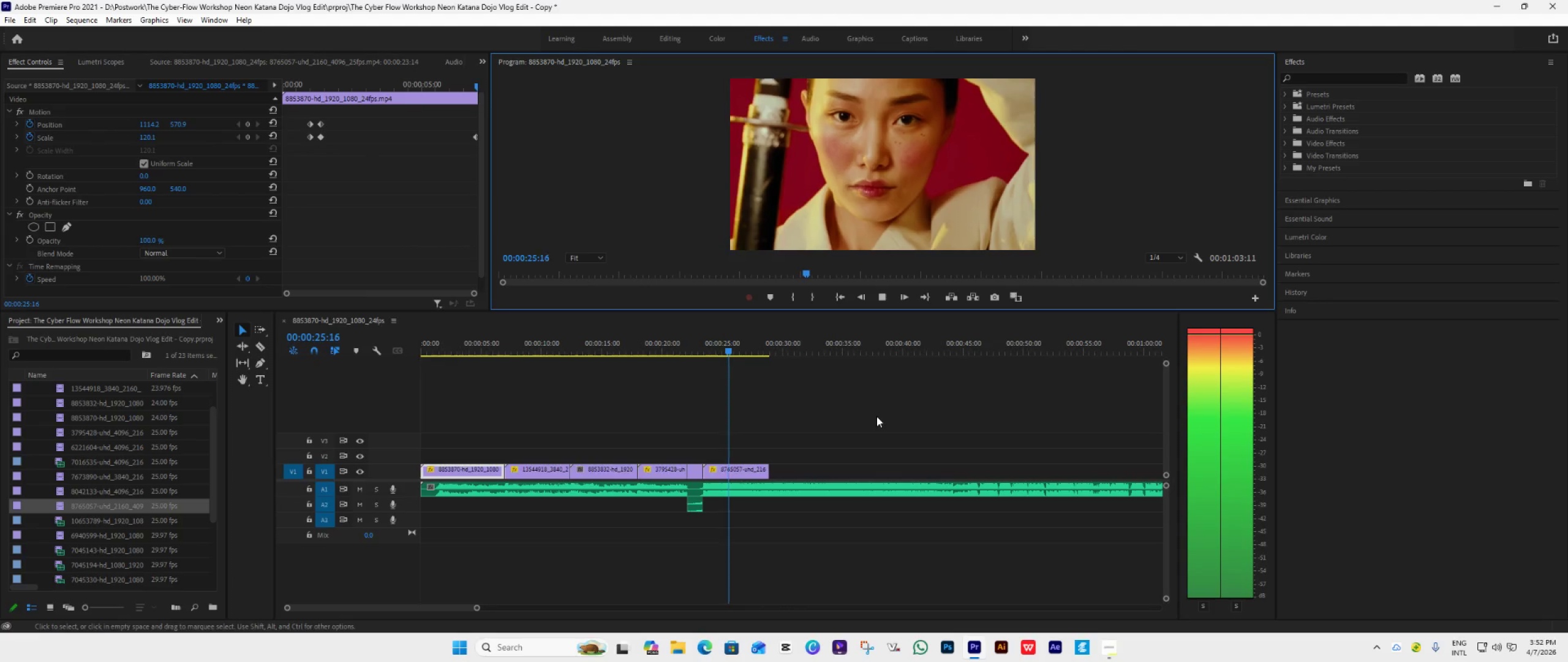 
wait(20.44)
 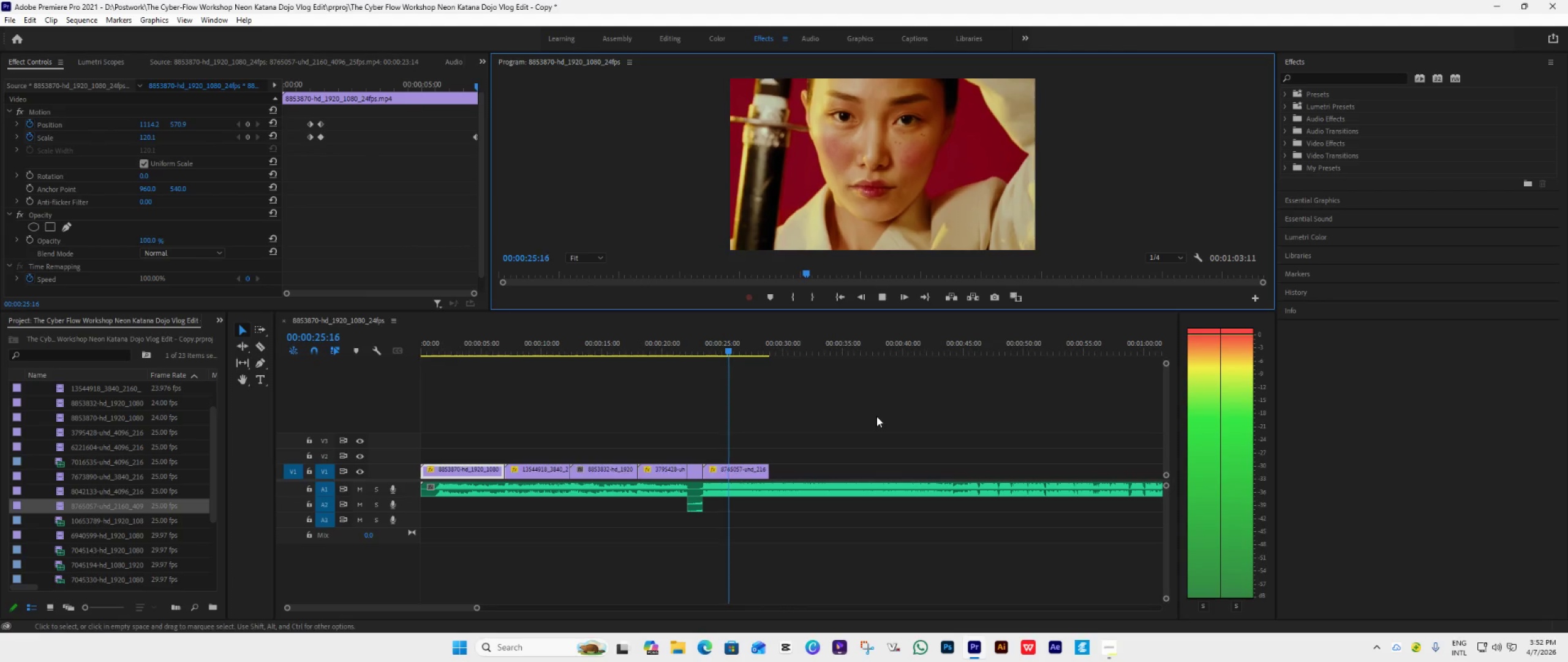 
key(Space)
 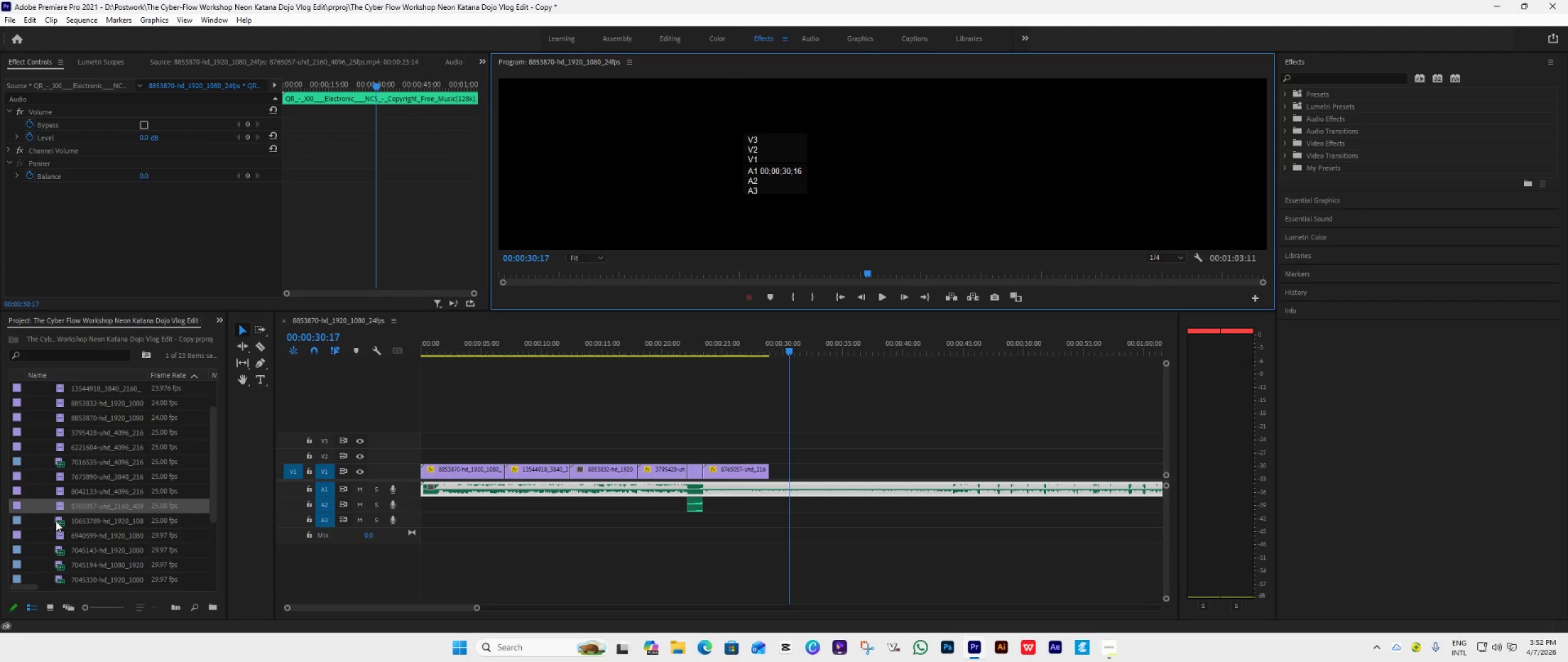 
double_click([56, 521])
 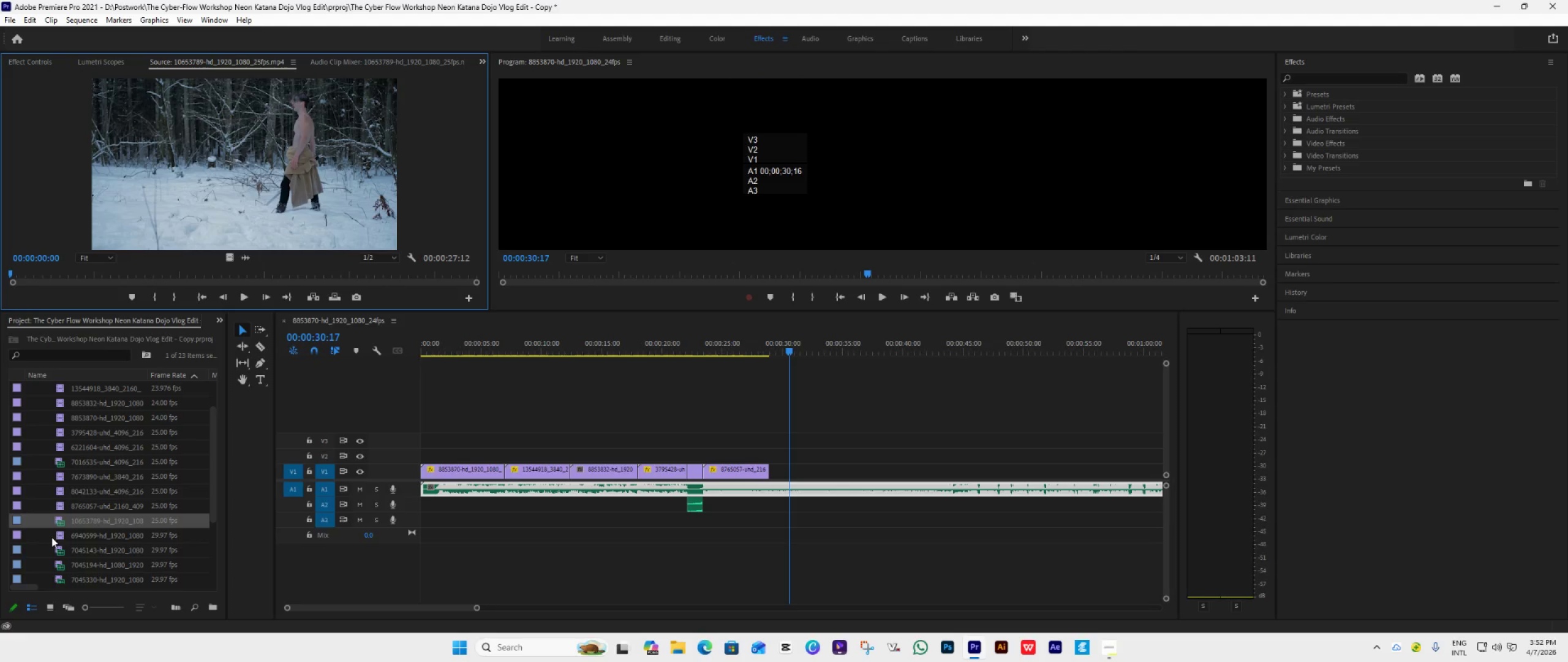 
double_click([57, 536])
 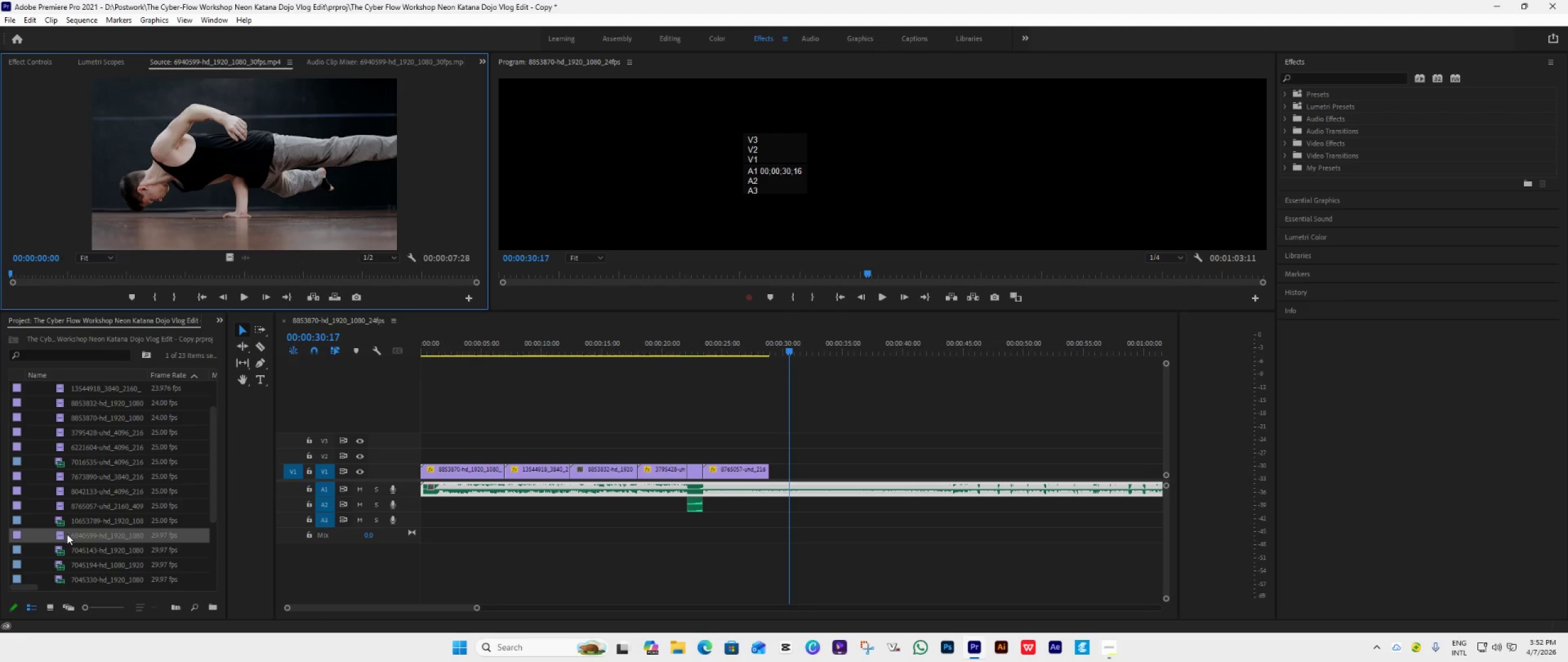 
left_click_drag(start_coordinate=[70, 535], to_coordinate=[771, 471])
 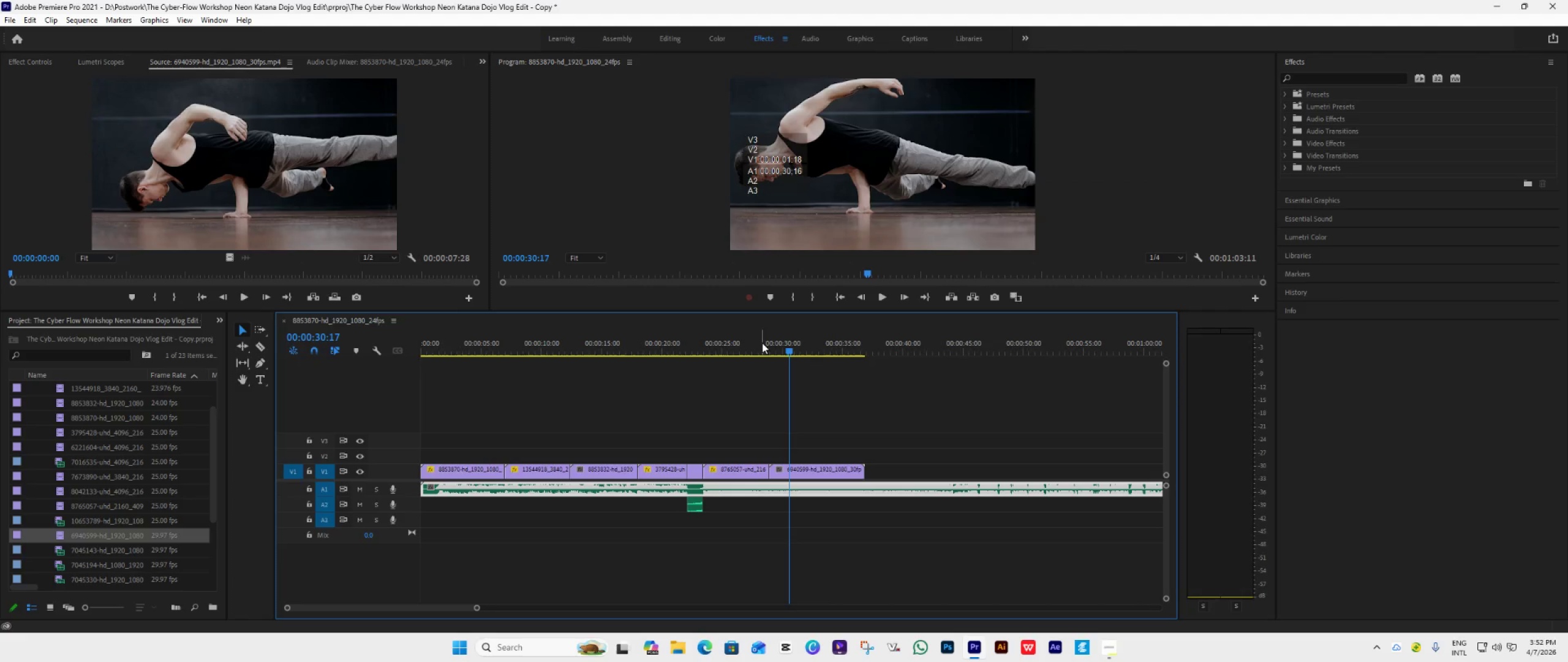 
left_click([762, 343])
 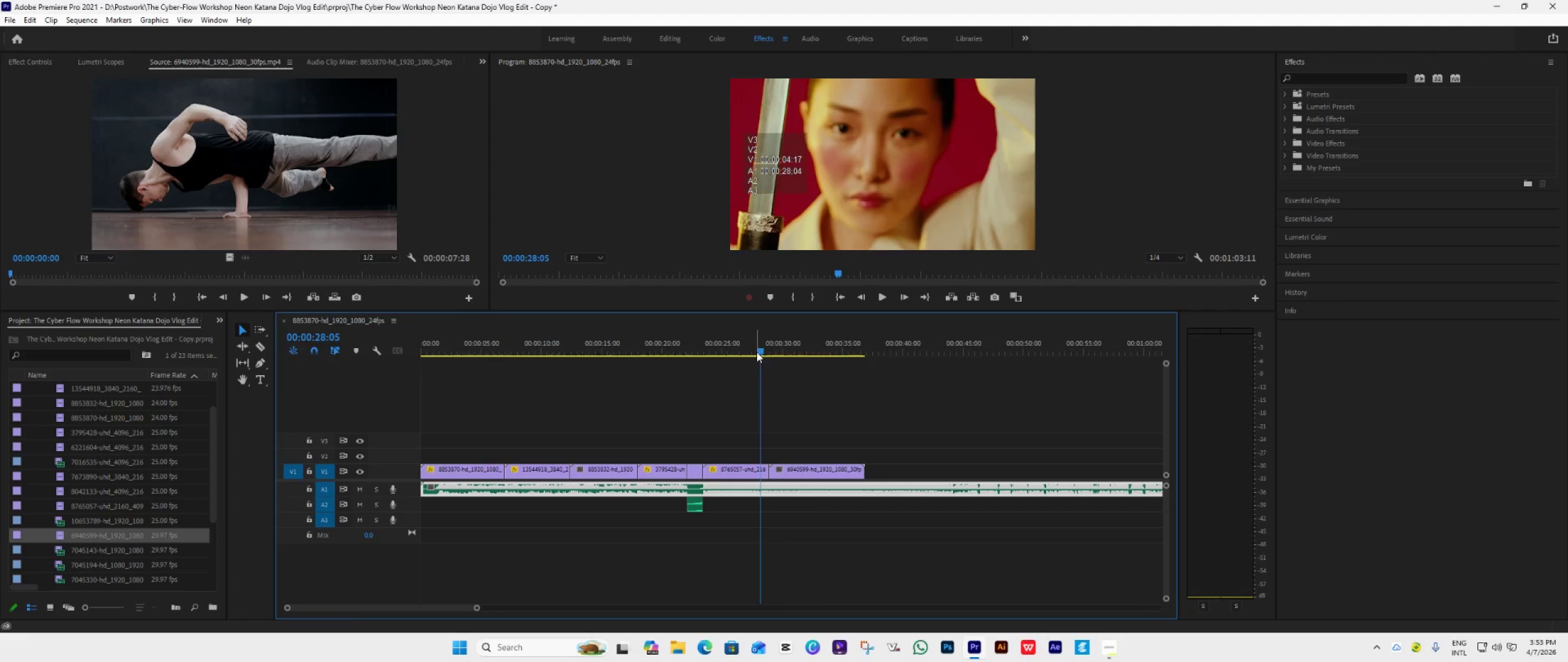 
key(Space)
 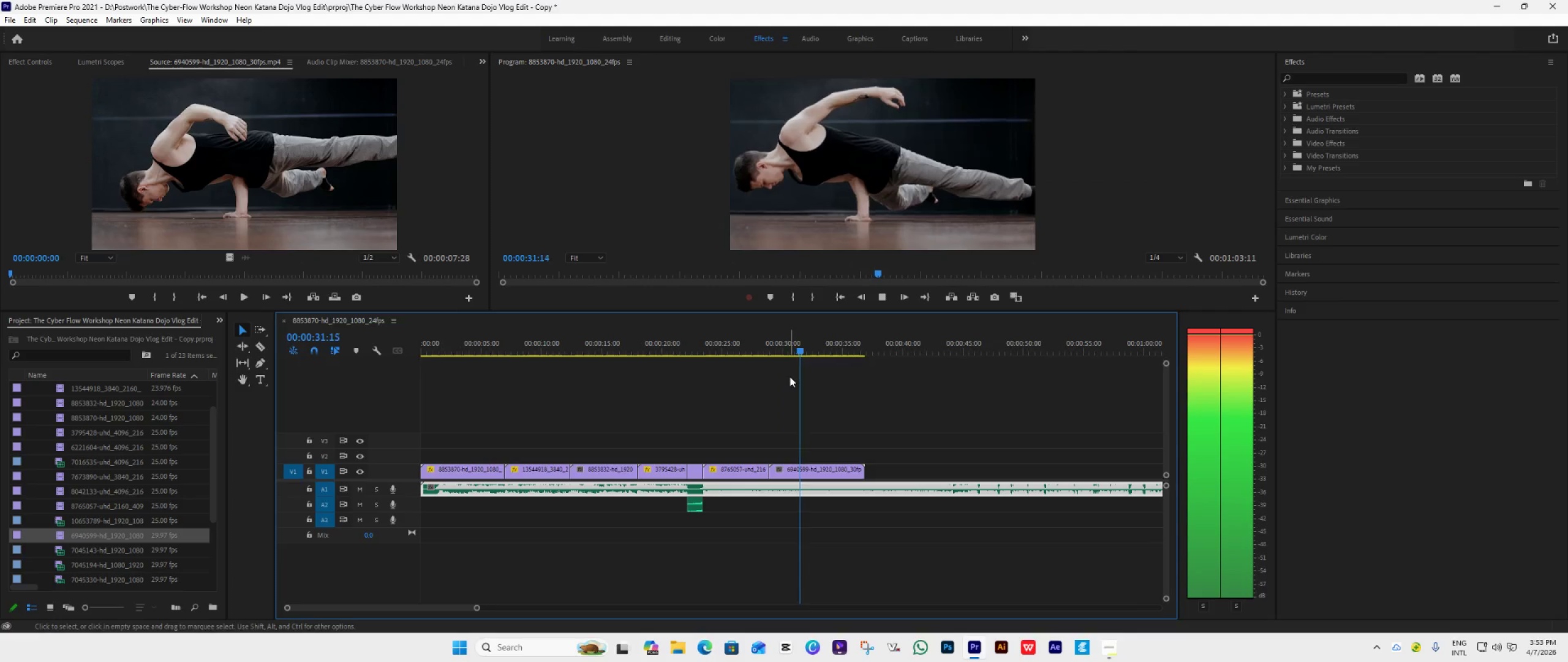 
wait(8.36)
 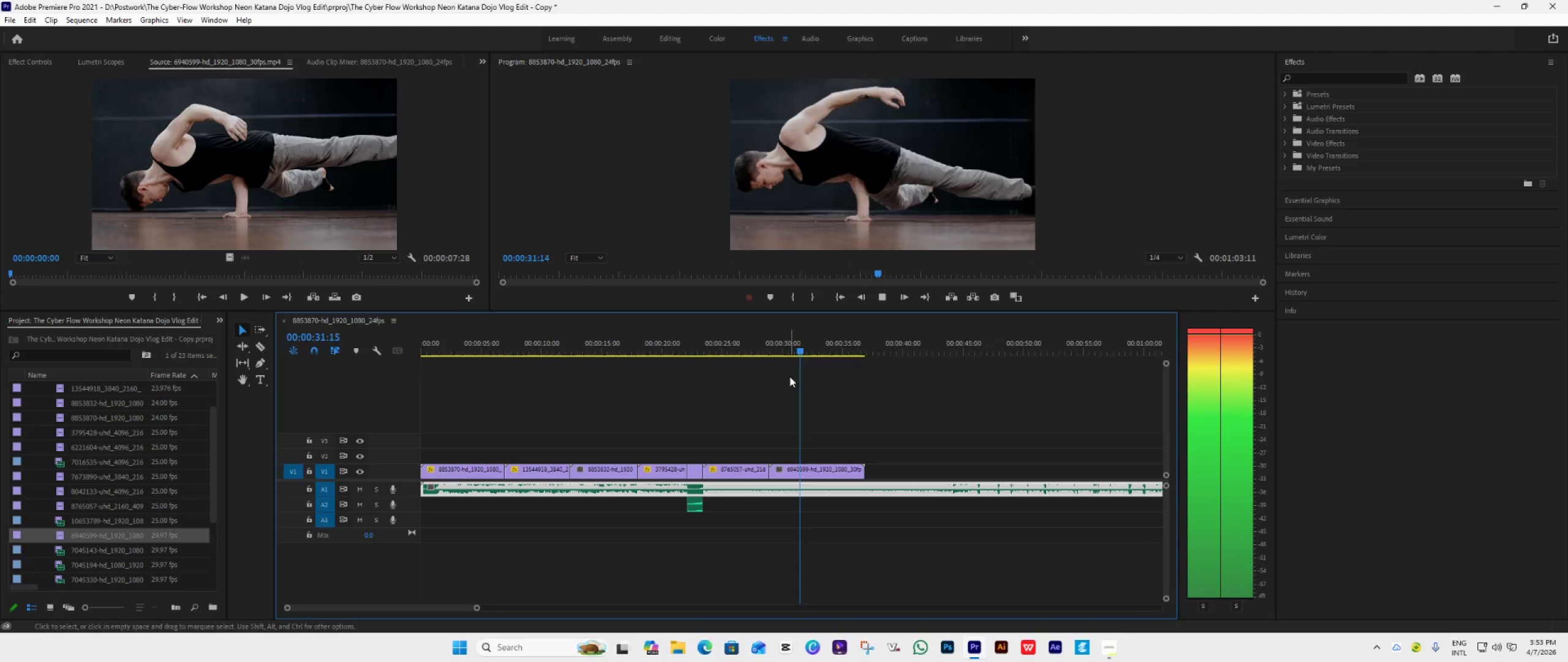 
left_click_drag(start_coordinate=[861, 350], to_coordinate=[832, 367])
 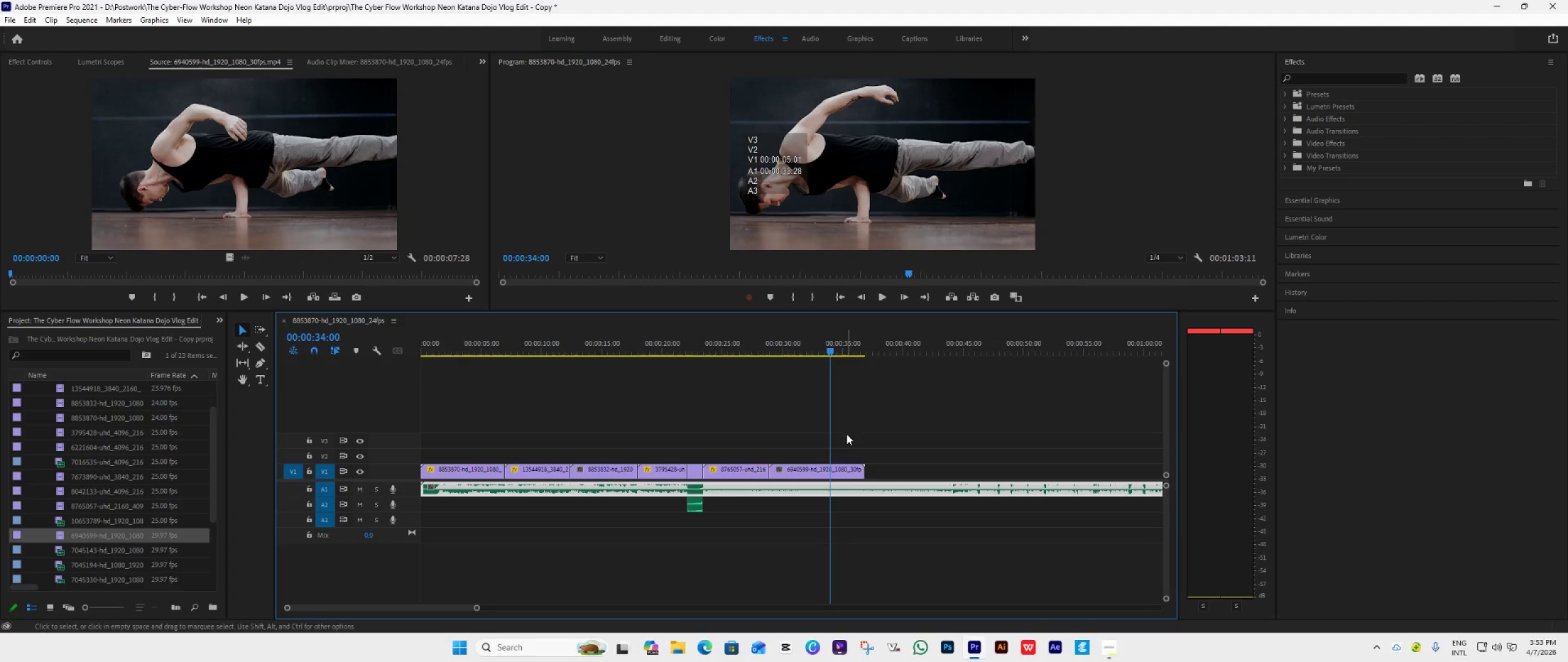 
hold_key(key=AltLeft, duration=0.75)
scroll: coordinate [846, 434], scroll_direction: up, amount: 12.0
 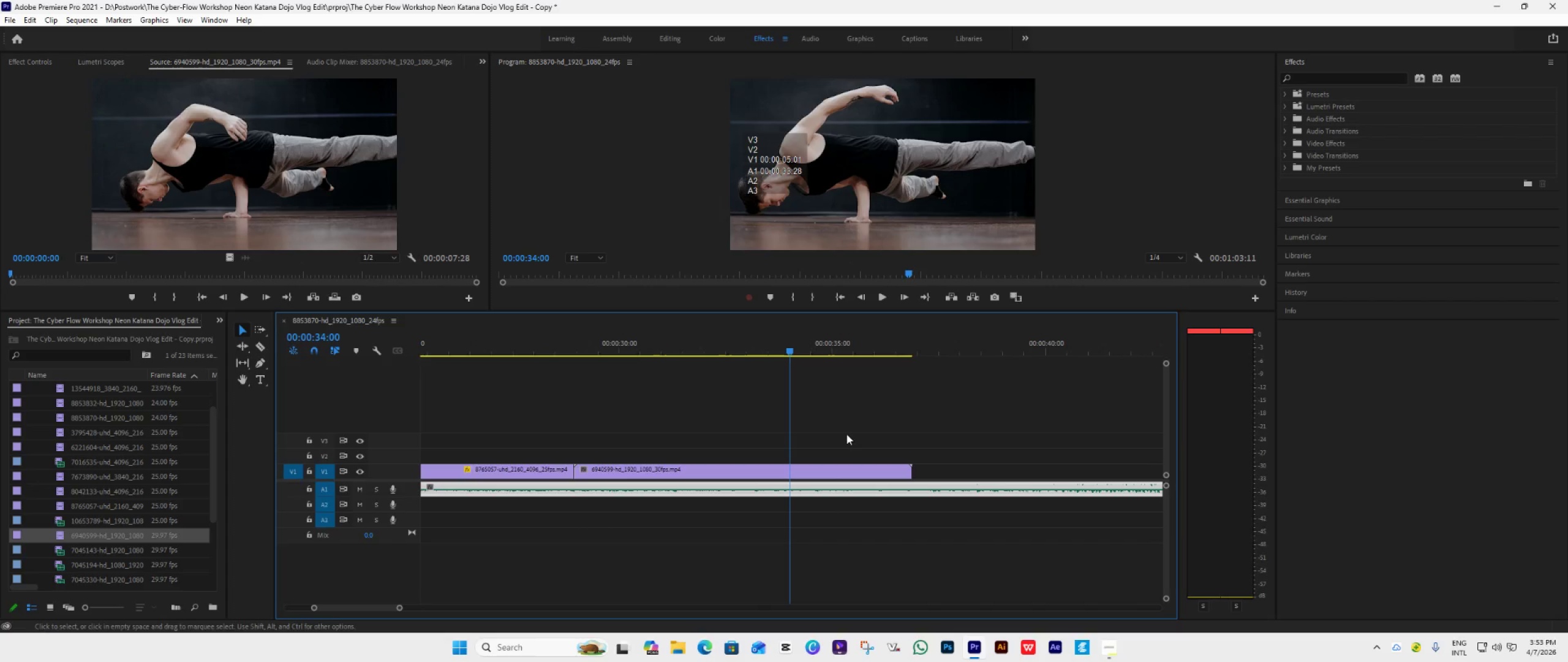 
key(Space)
 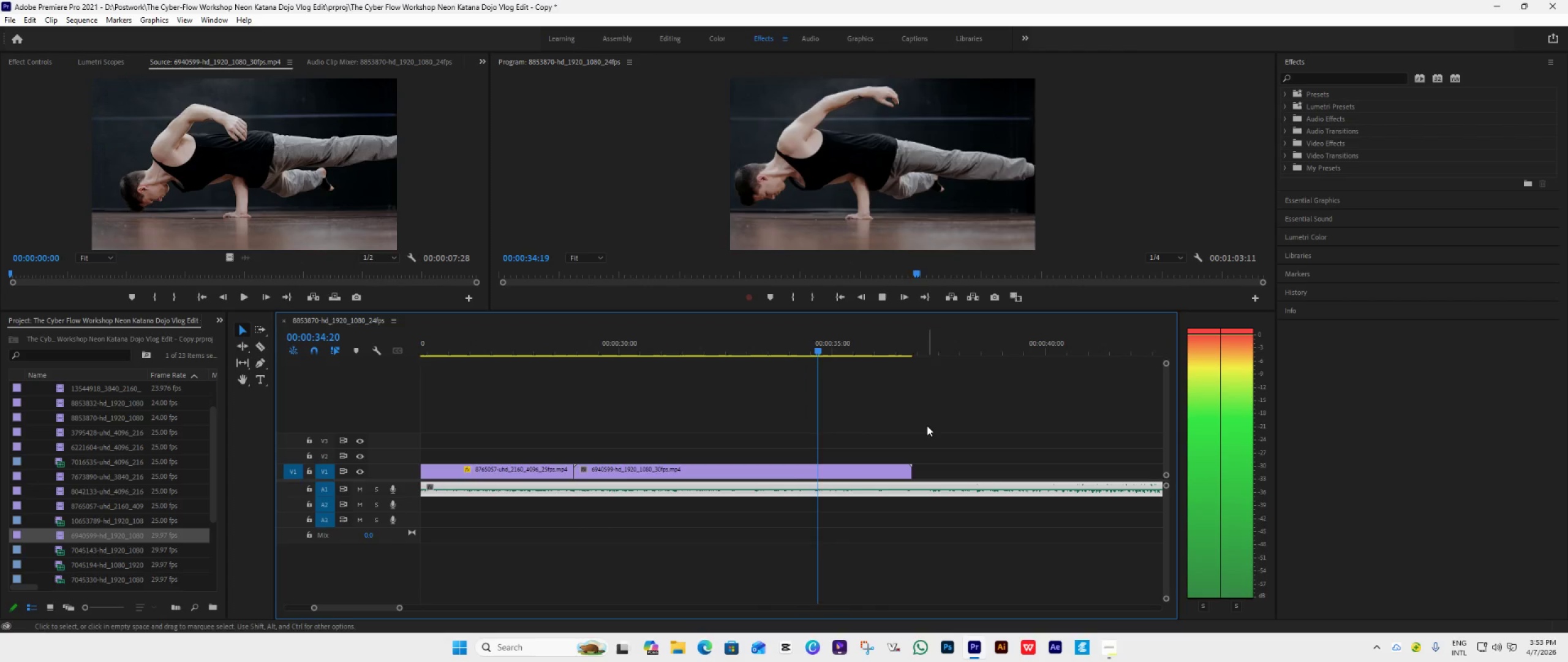 
key(Space)
 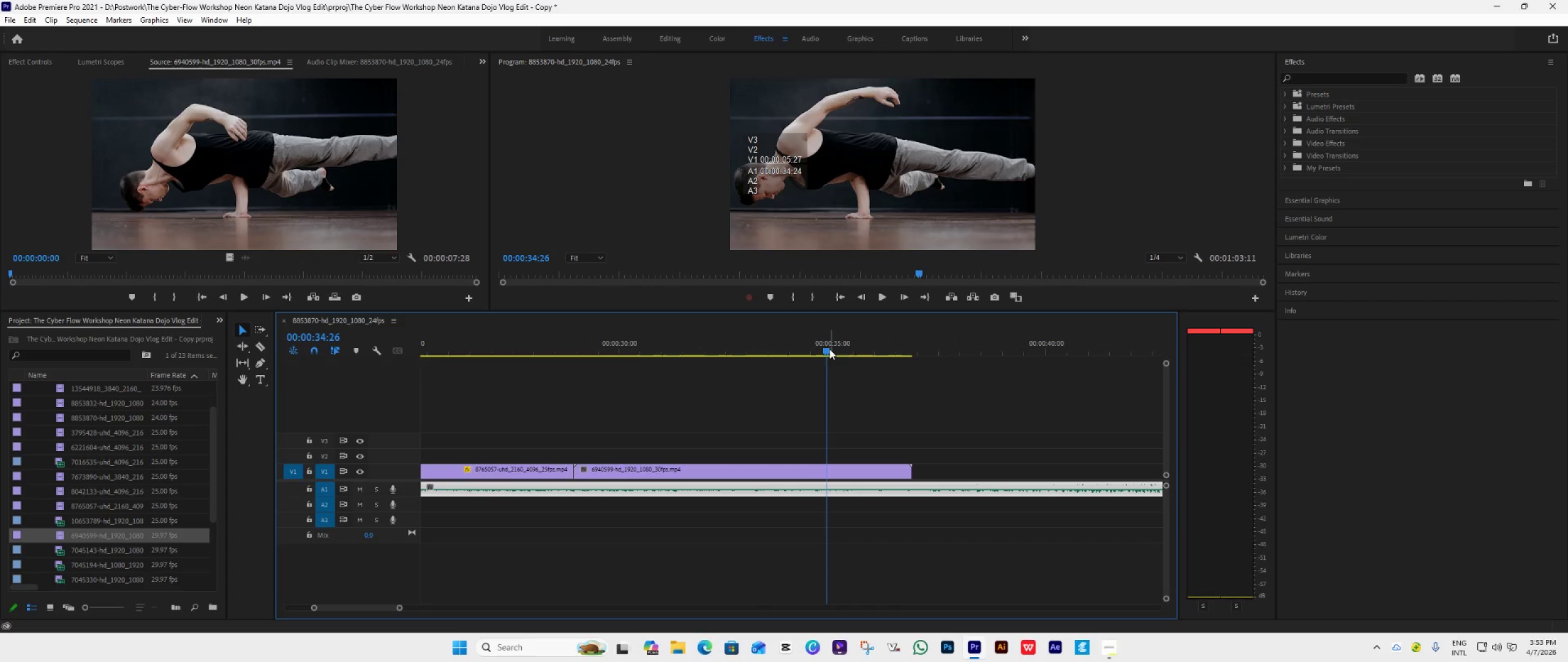 
left_click_drag(start_coordinate=[829, 348], to_coordinate=[738, 387])
 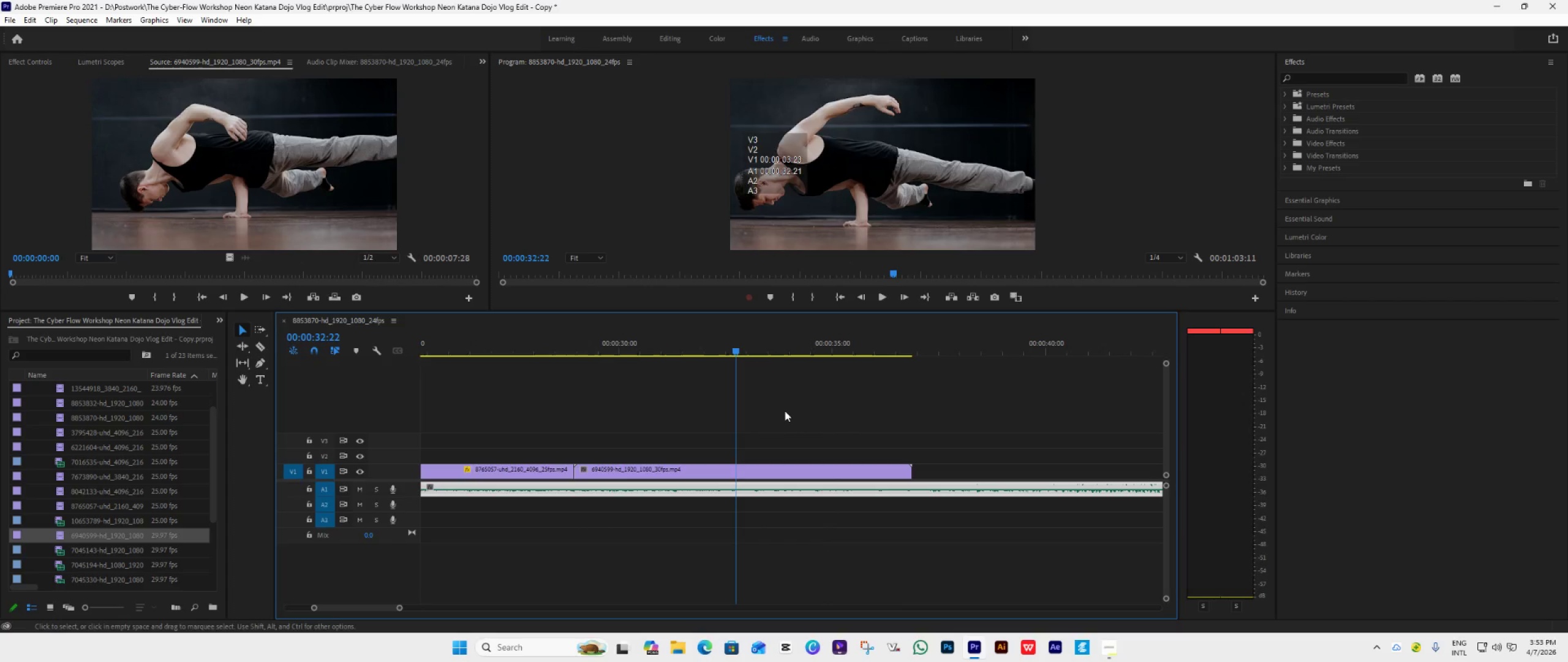 
key(Space)
 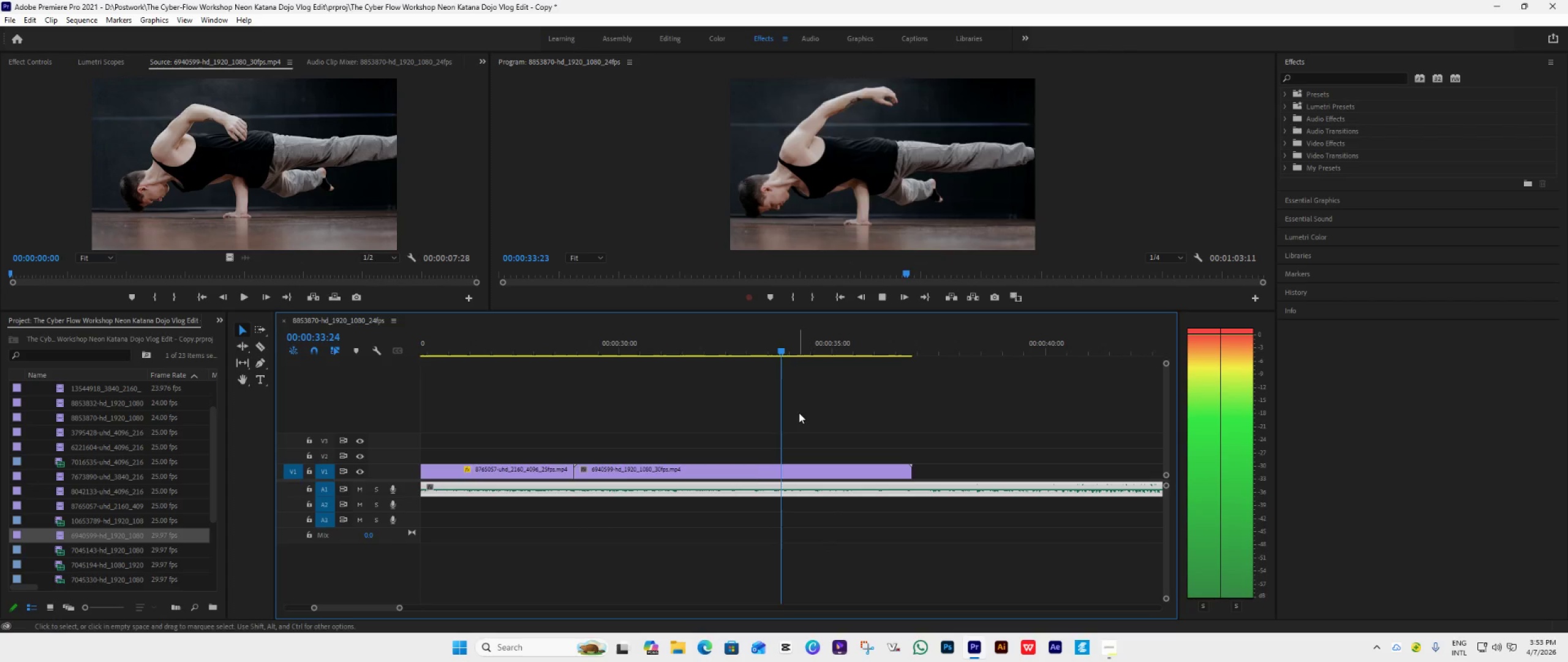 
key(Space)
 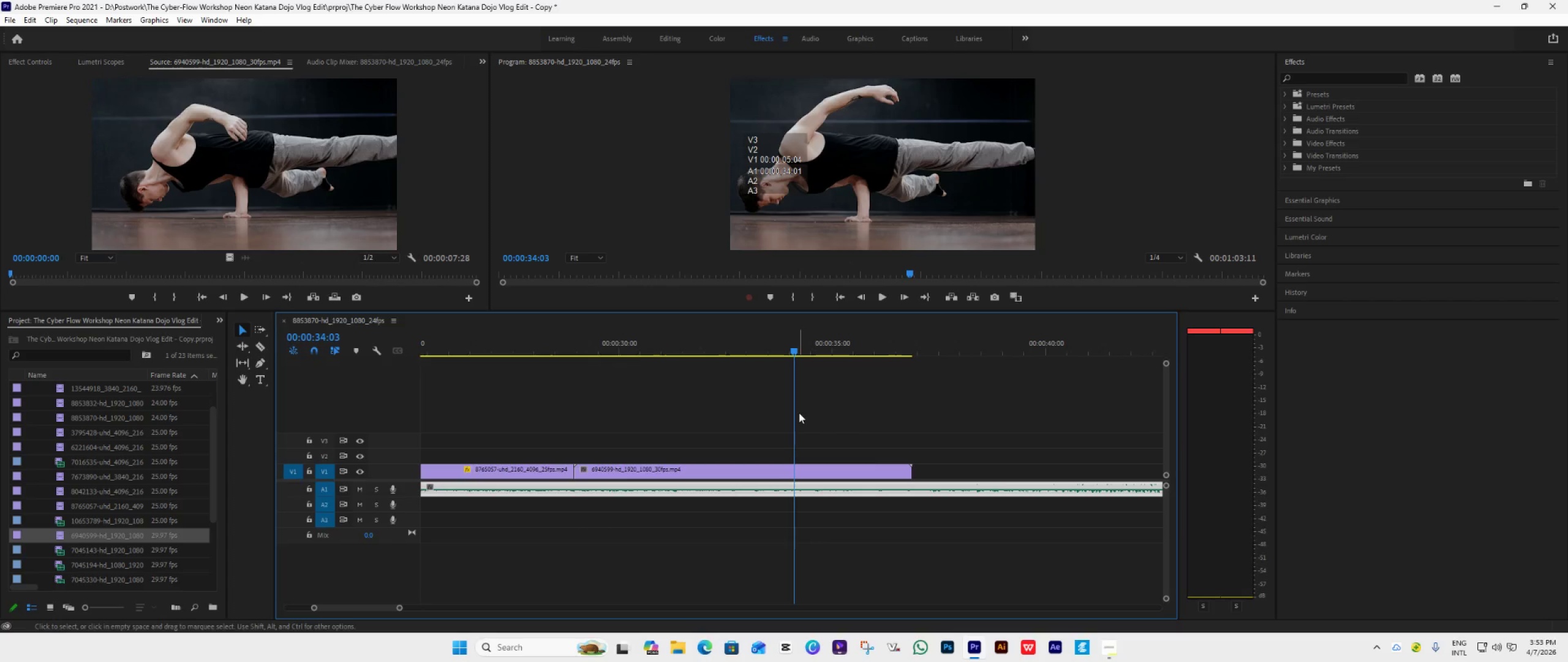 
key(Space)
 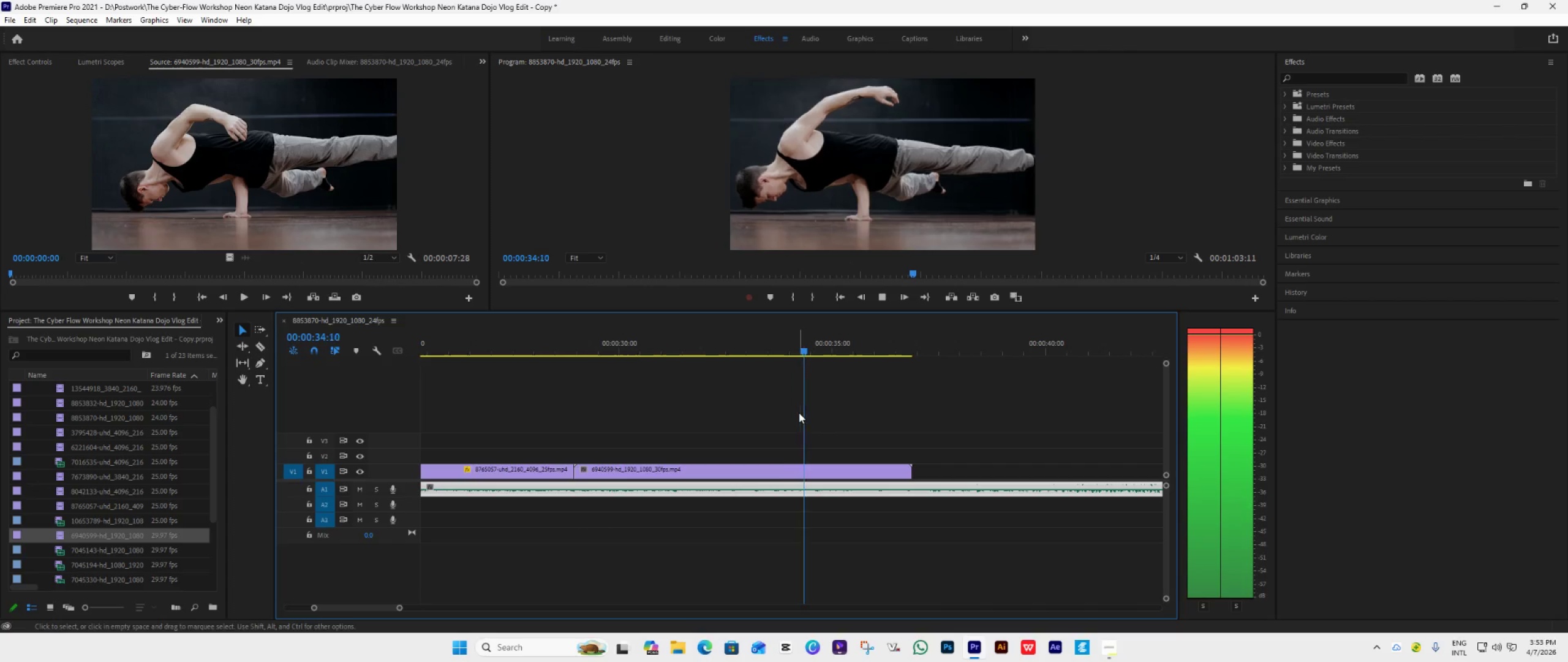 
key(Space)
 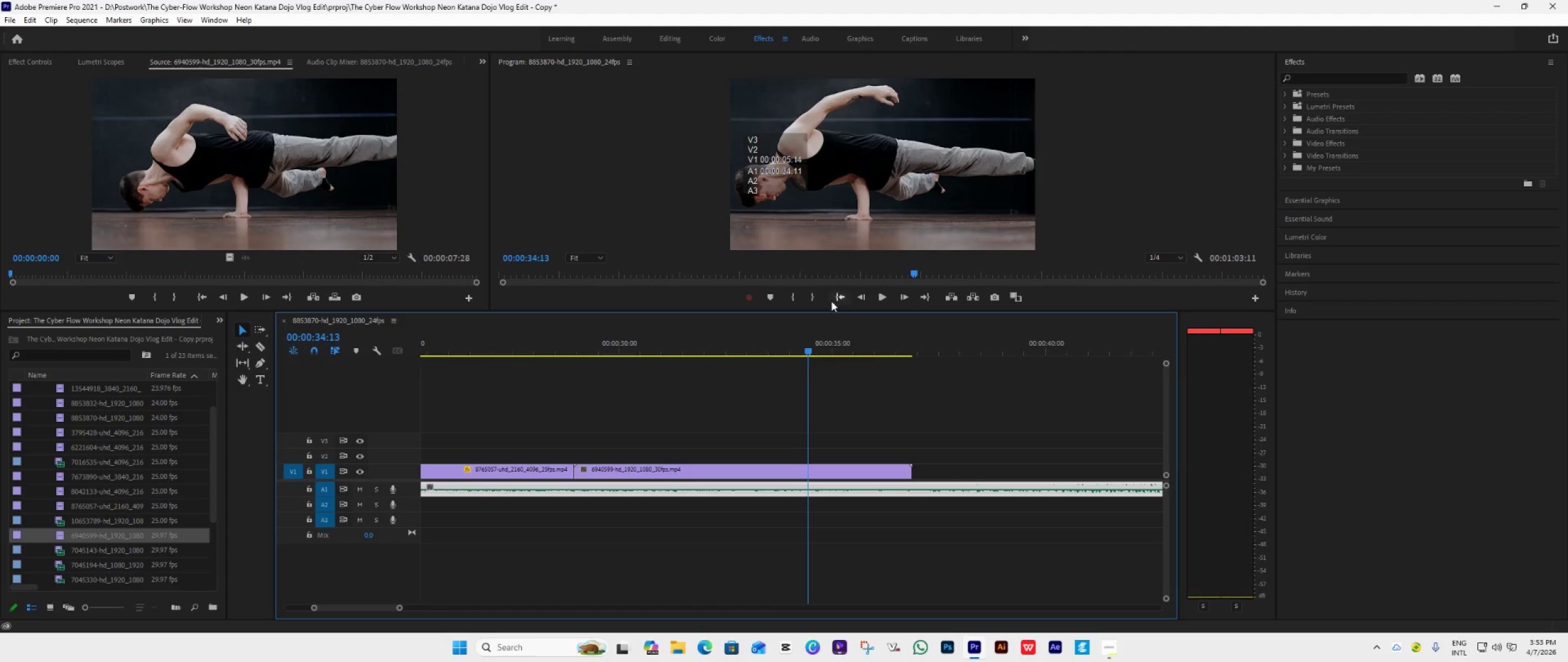 
left_click([856, 293])
 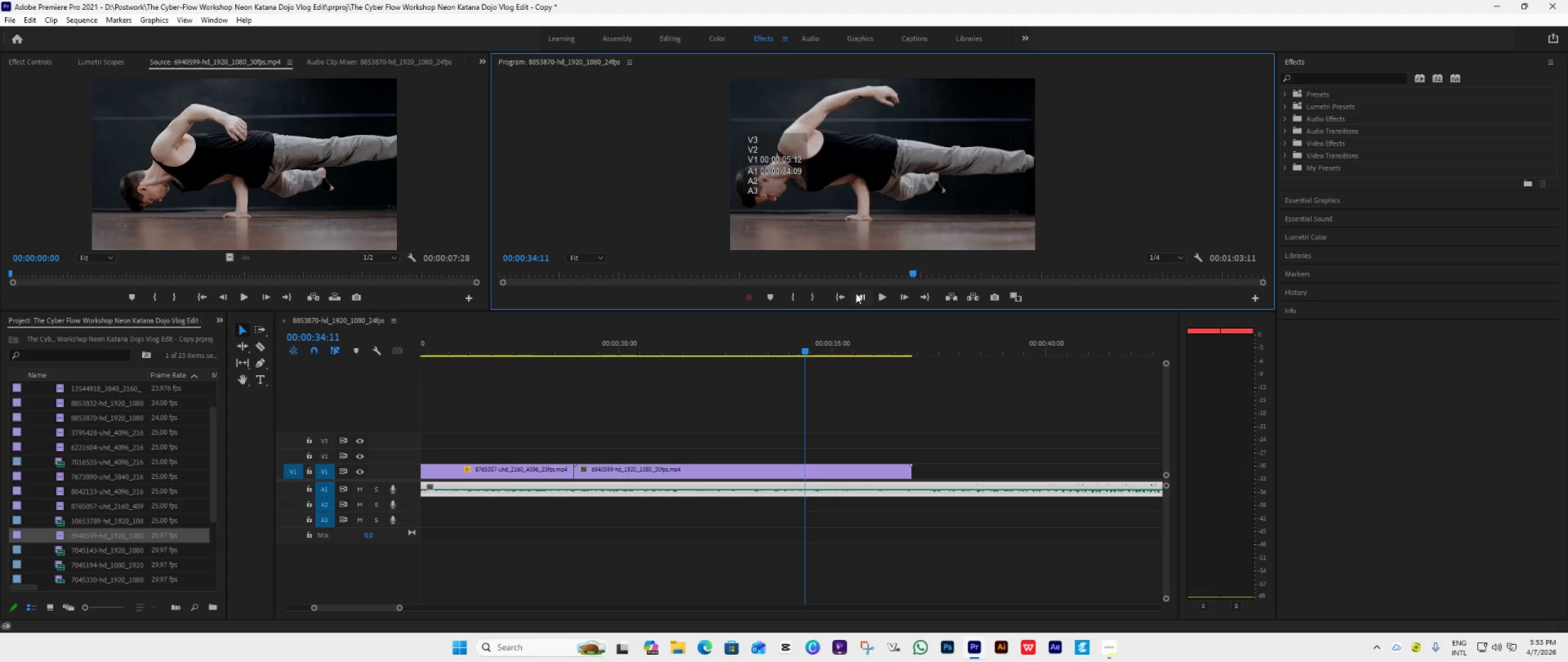 
double_click([856, 293])
 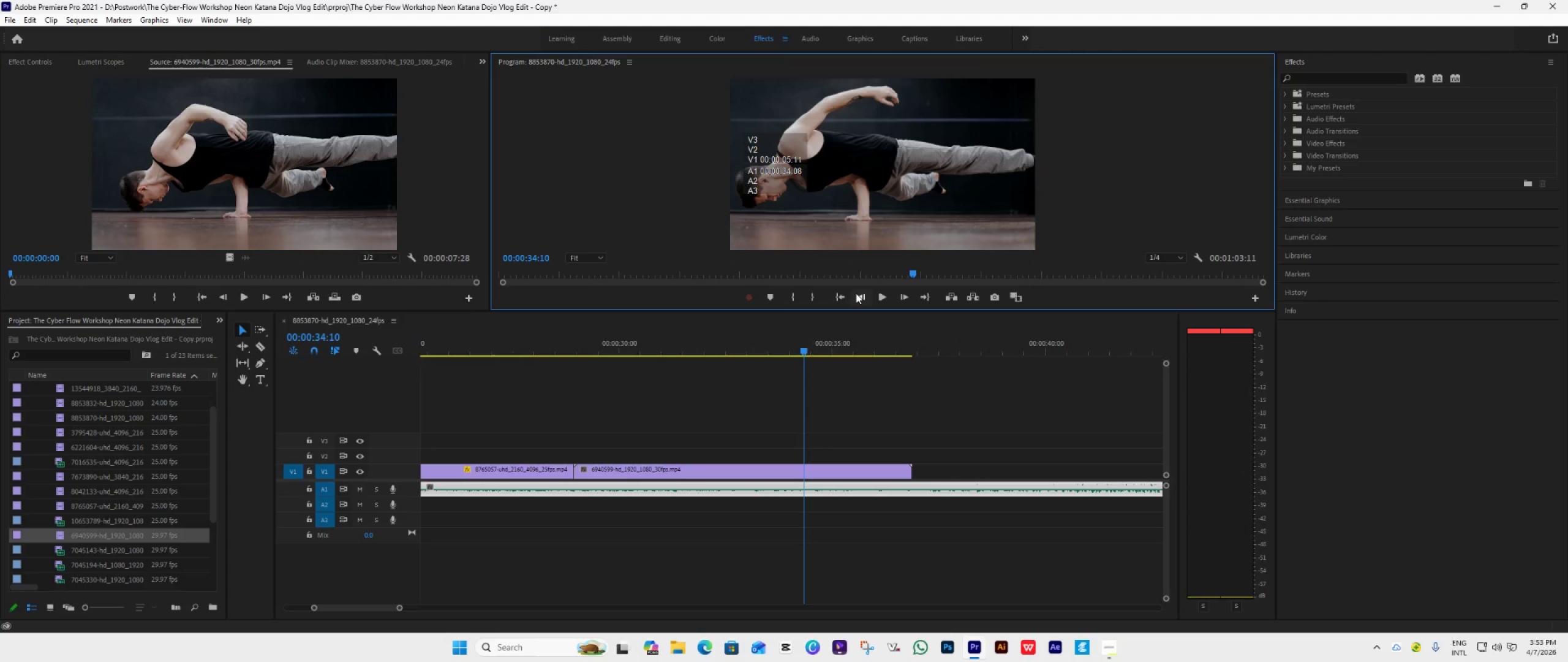 
key(Space)
 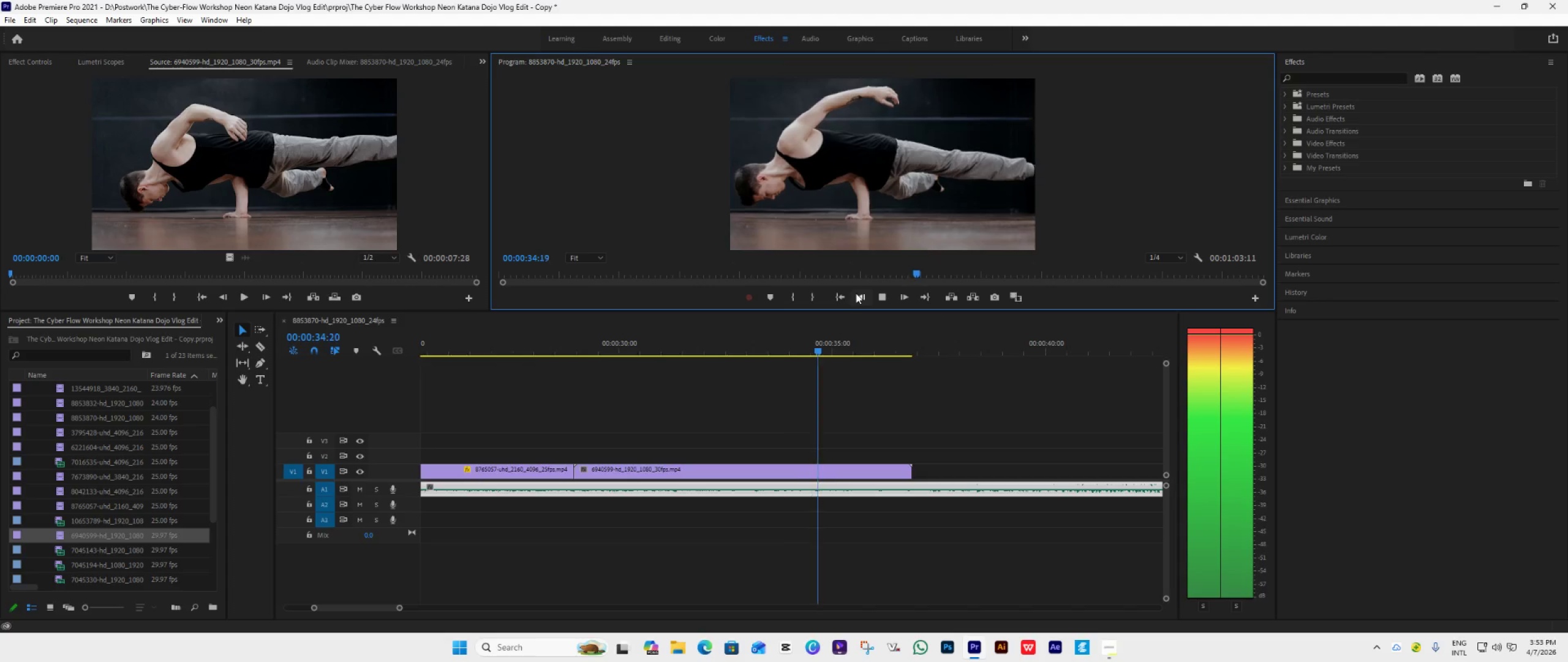 
key(Space)
 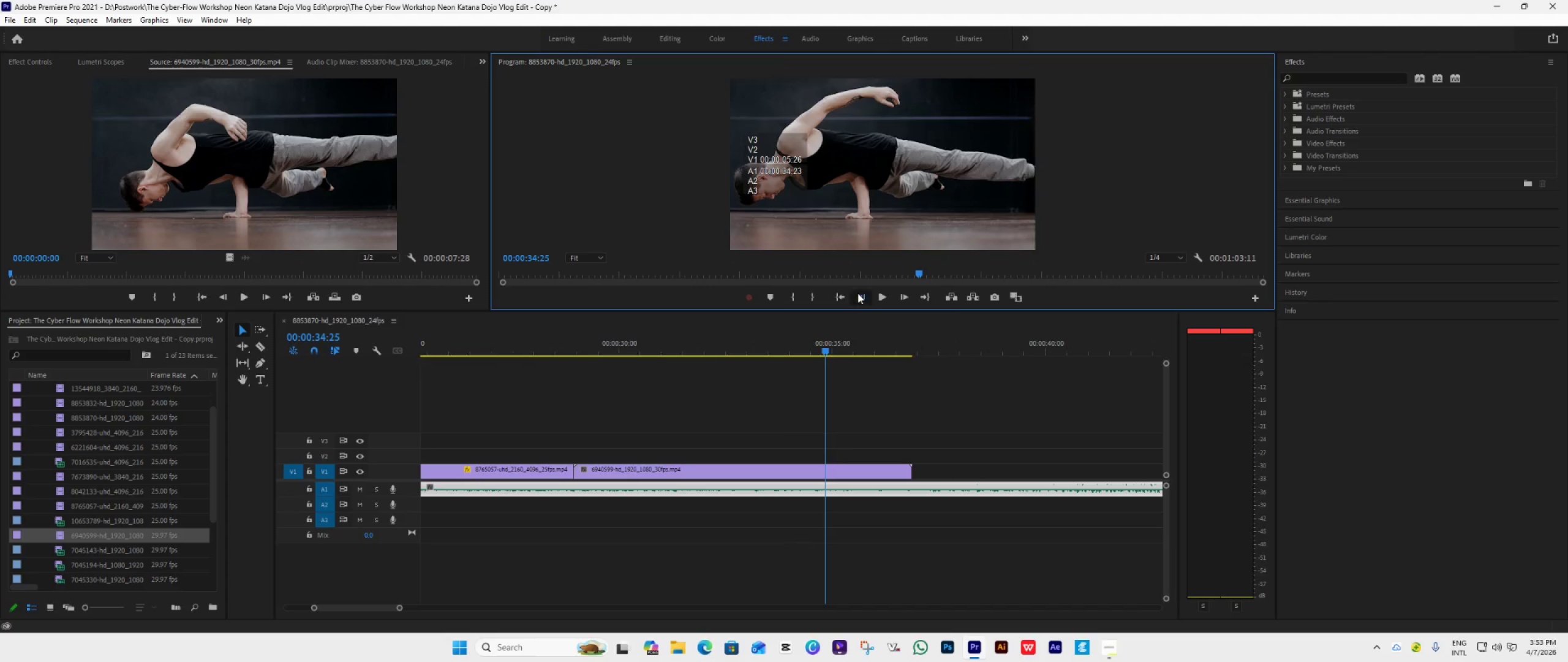 
double_click([858, 293])
 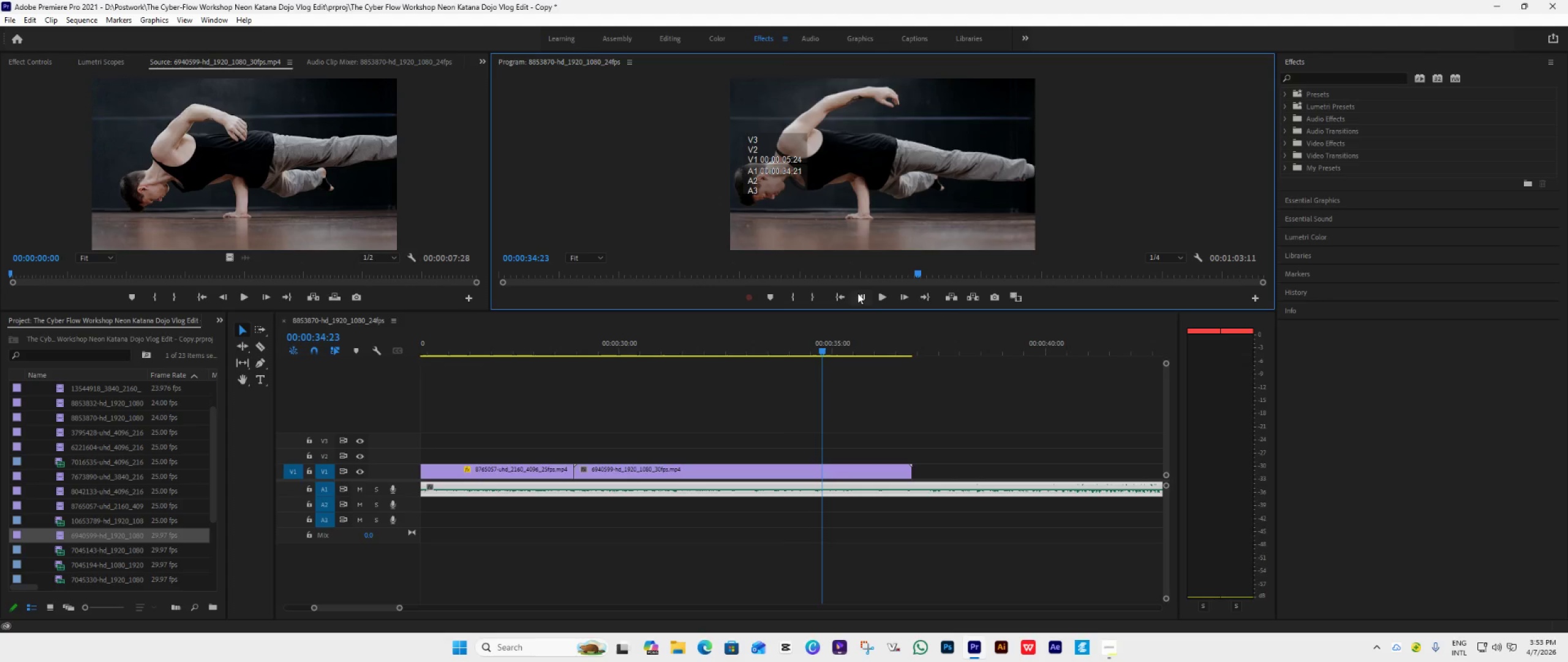 
triple_click([858, 293])
 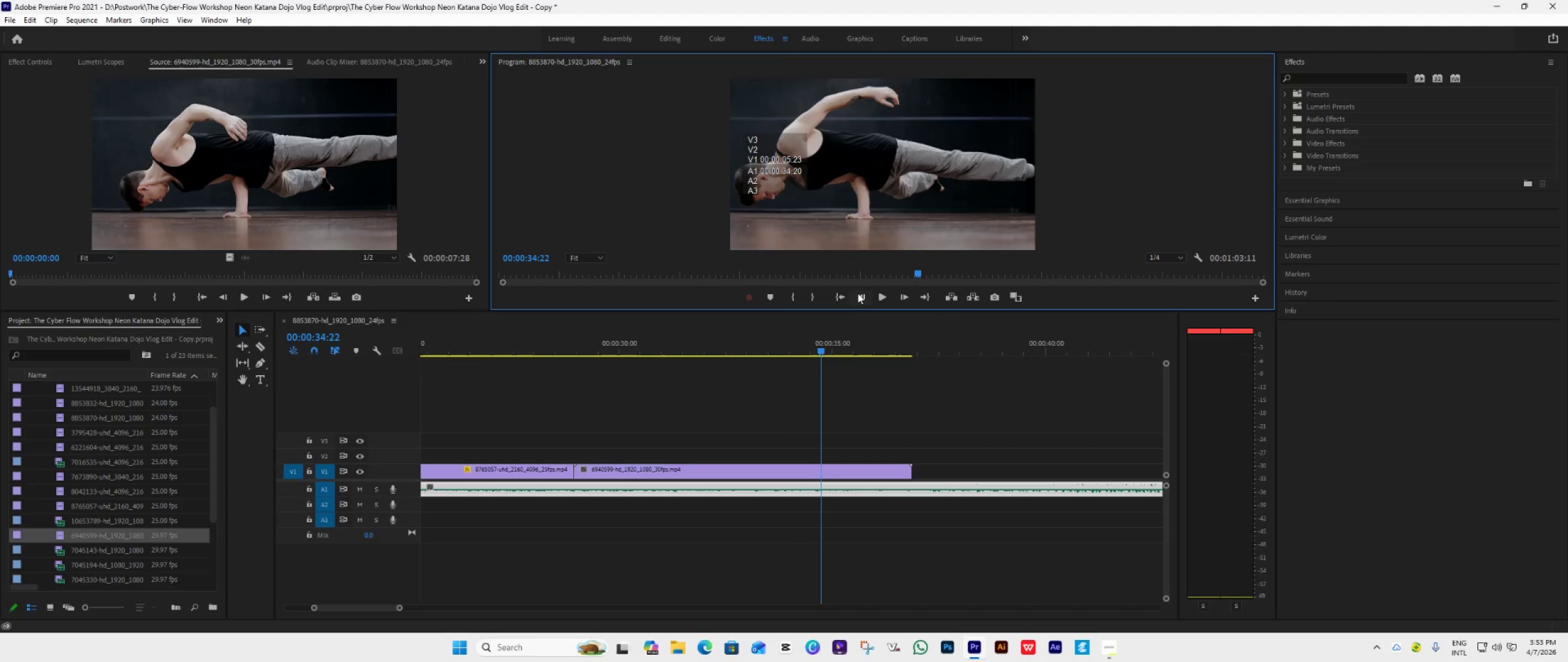 
triple_click([858, 293])
 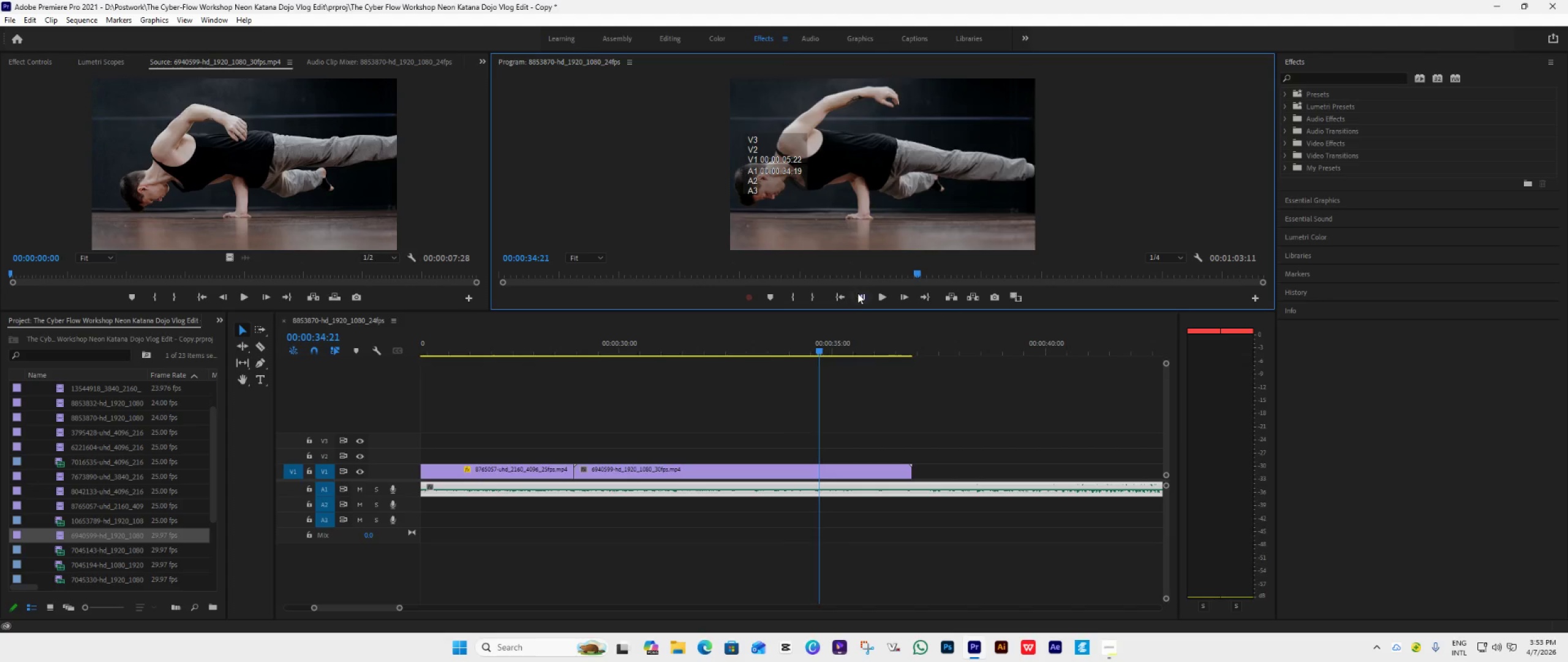 
triple_click([858, 293])
 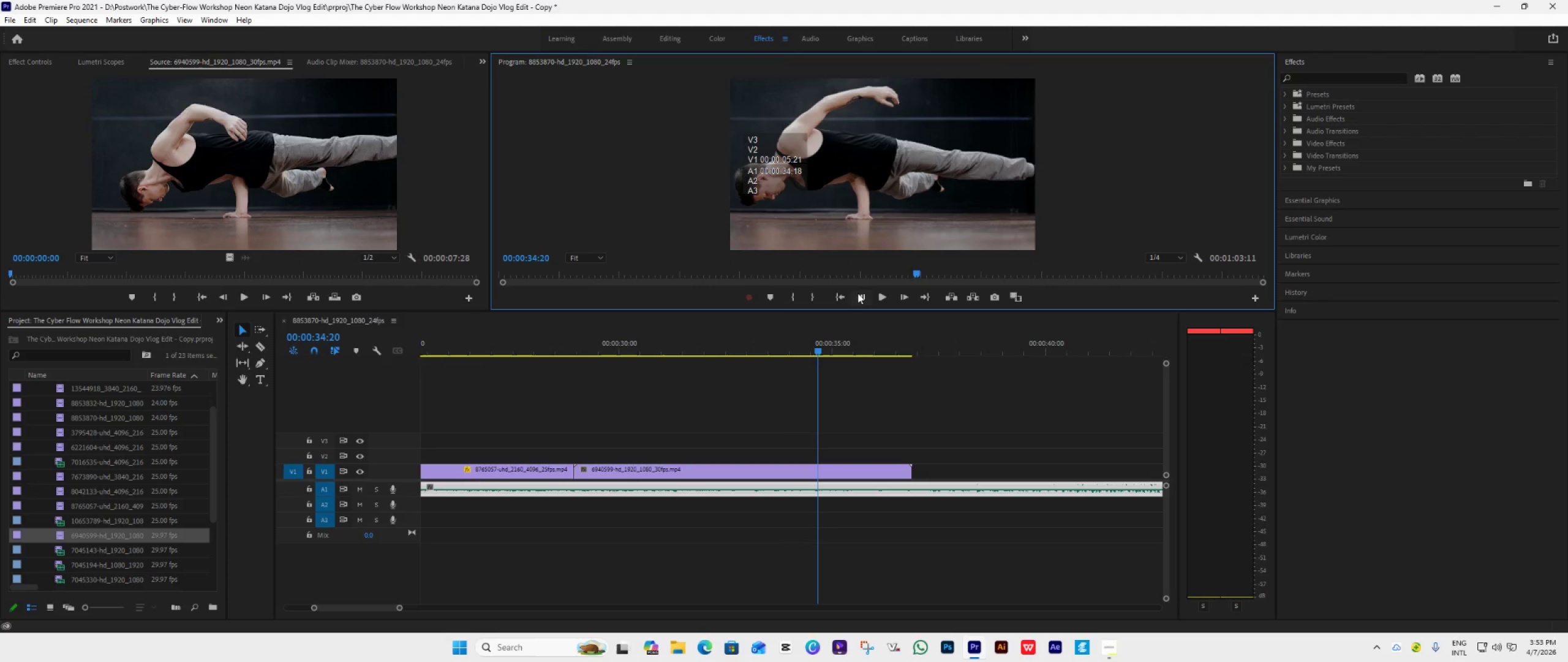 
triple_click([858, 293])
 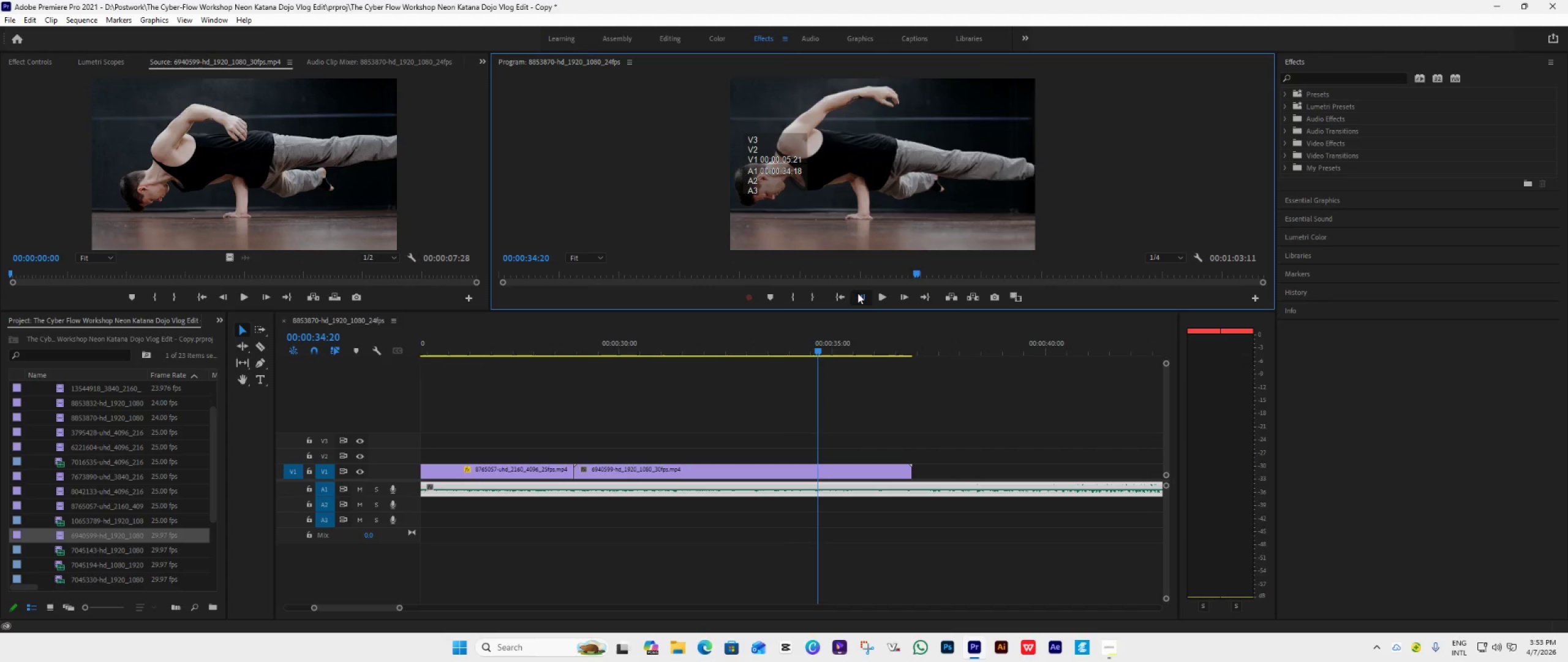 
triple_click([858, 293])
 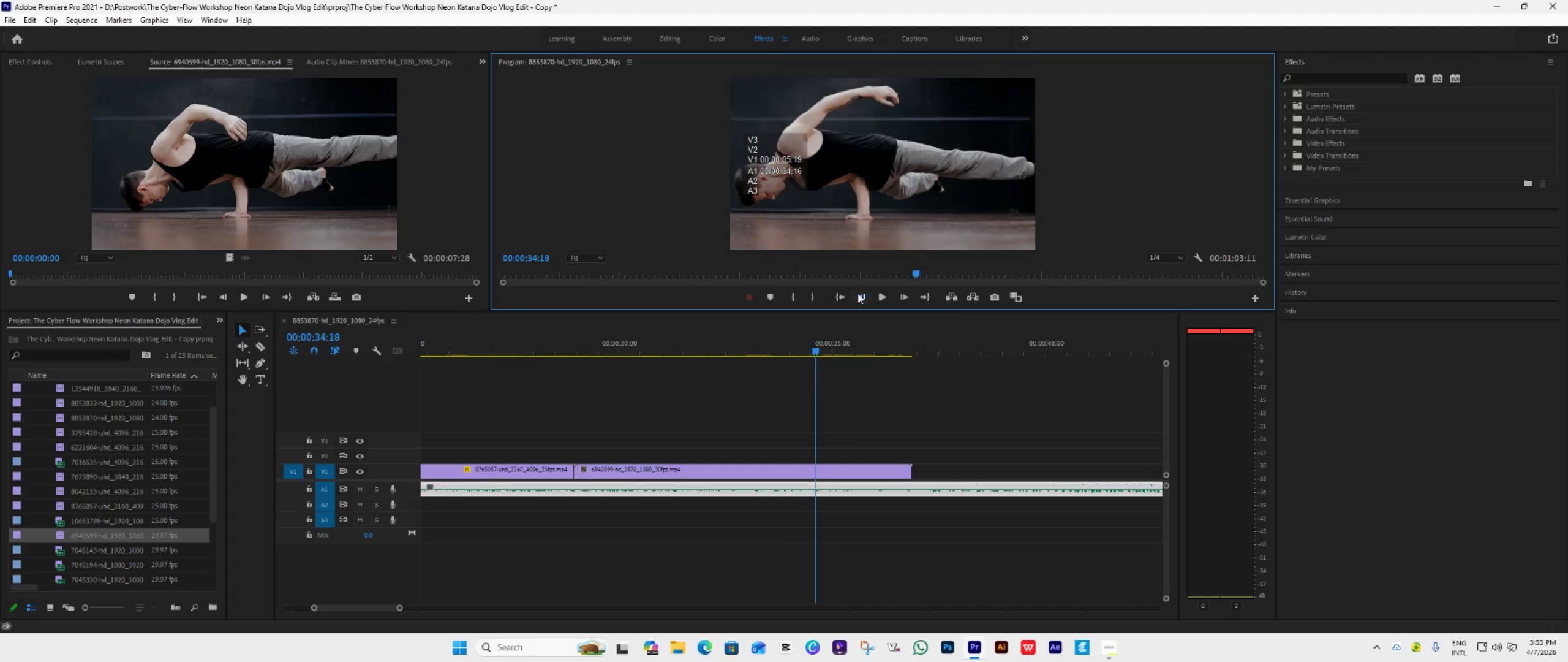 
triple_click([858, 293])
 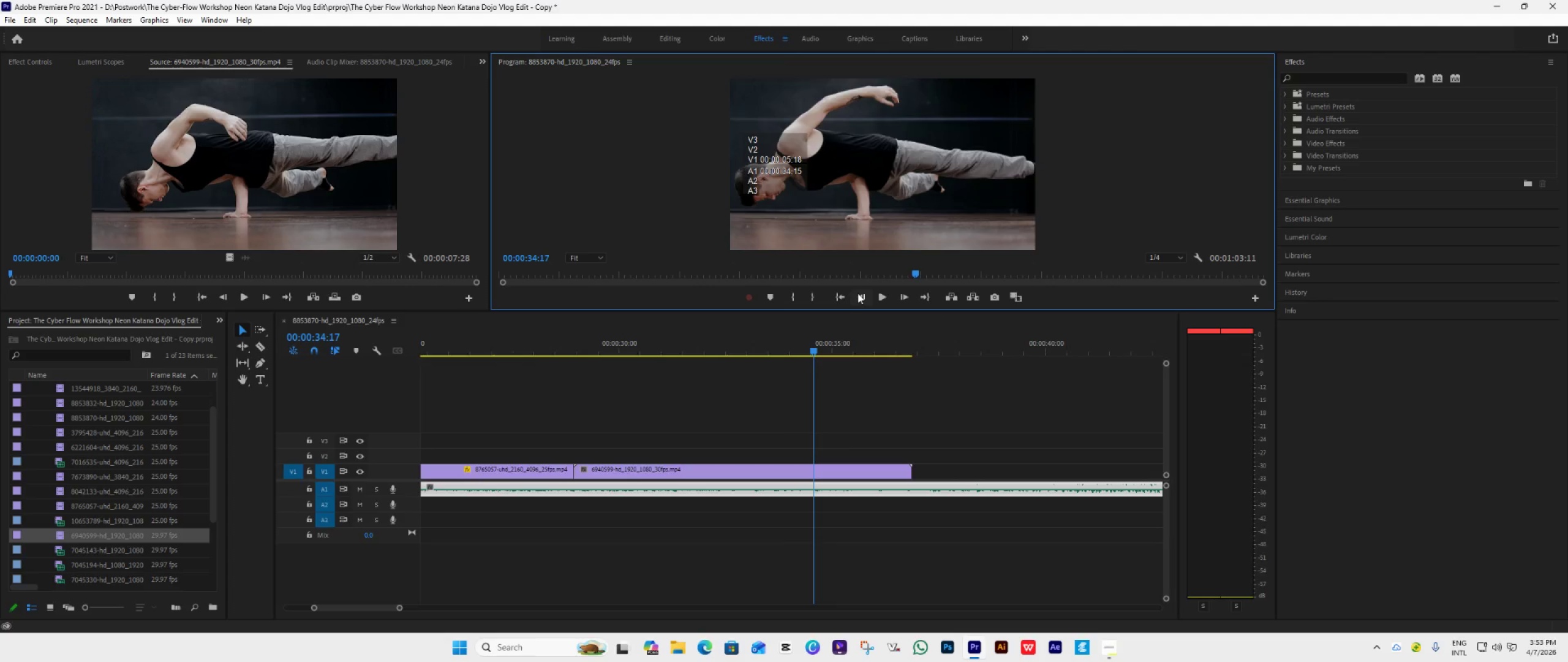 
triple_click([858, 293])
 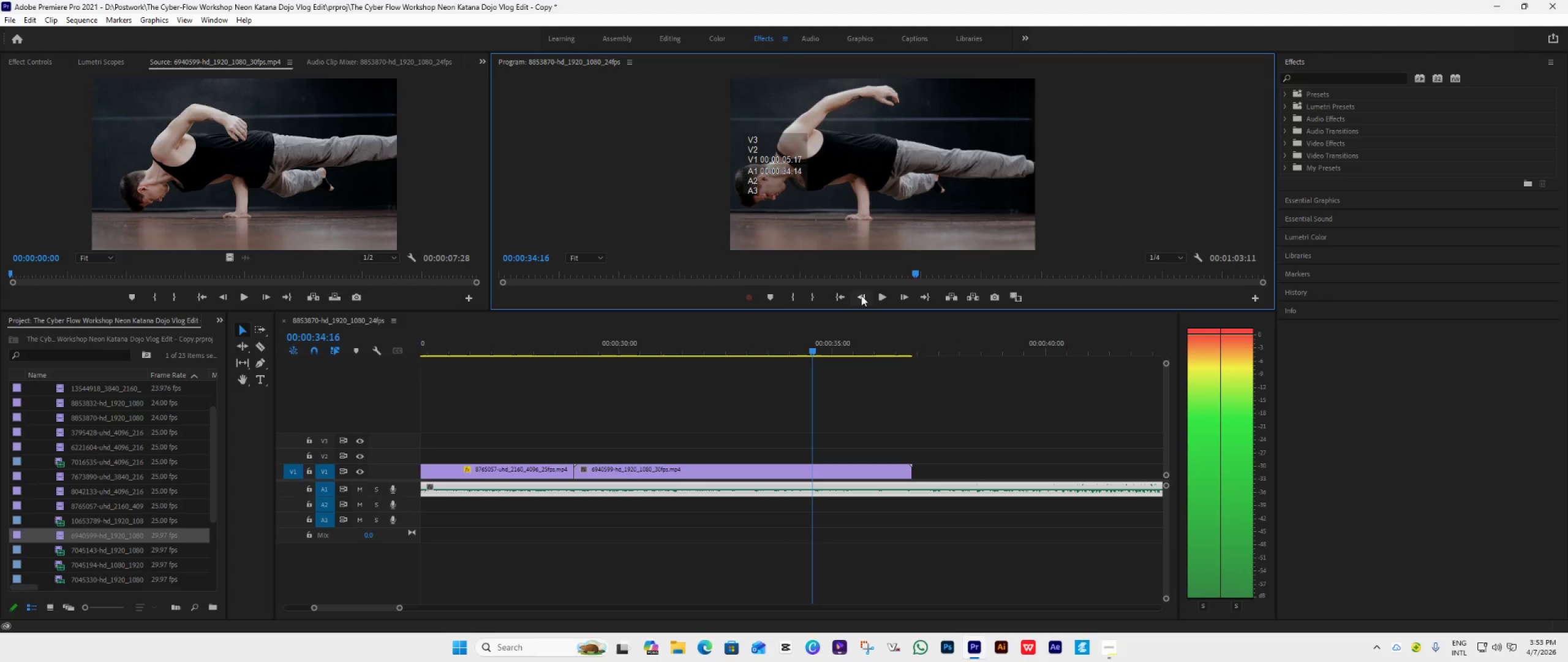 
left_click([865, 296])
 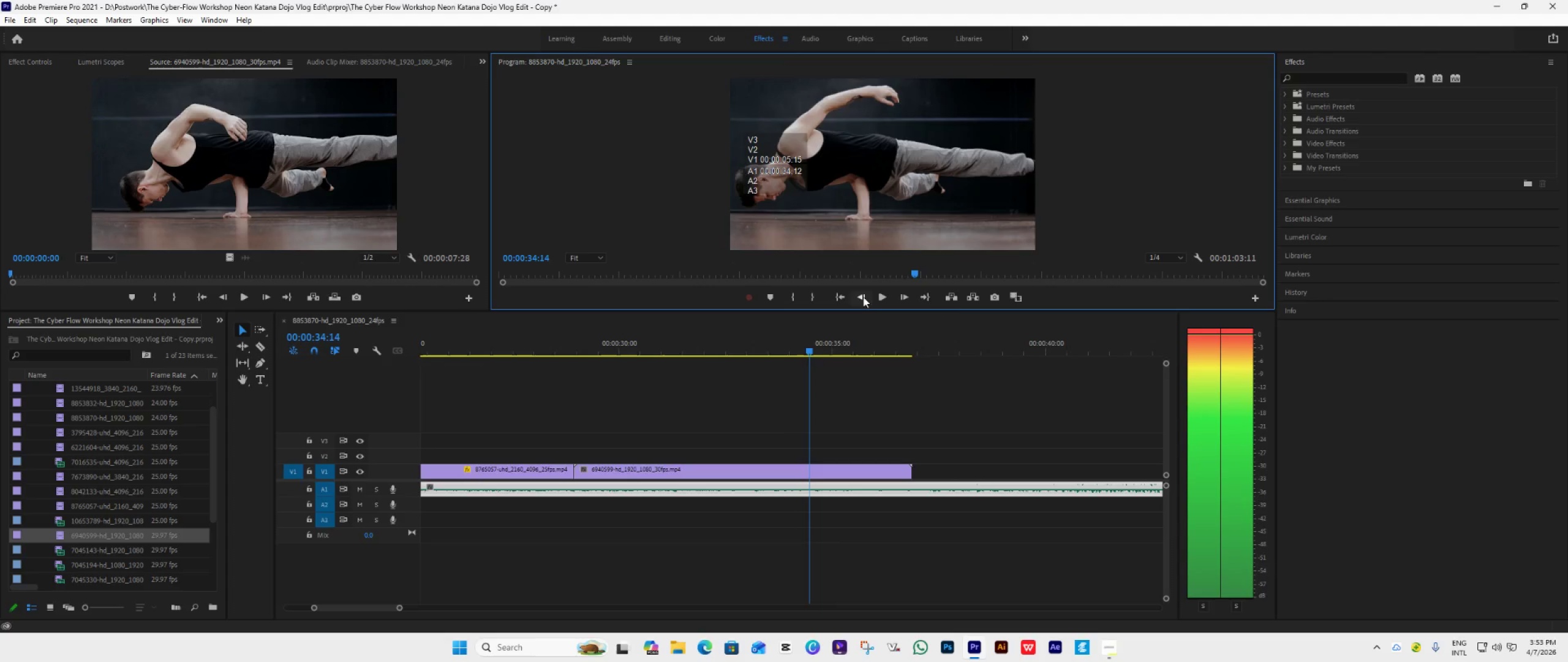 
triple_click([862, 297])
 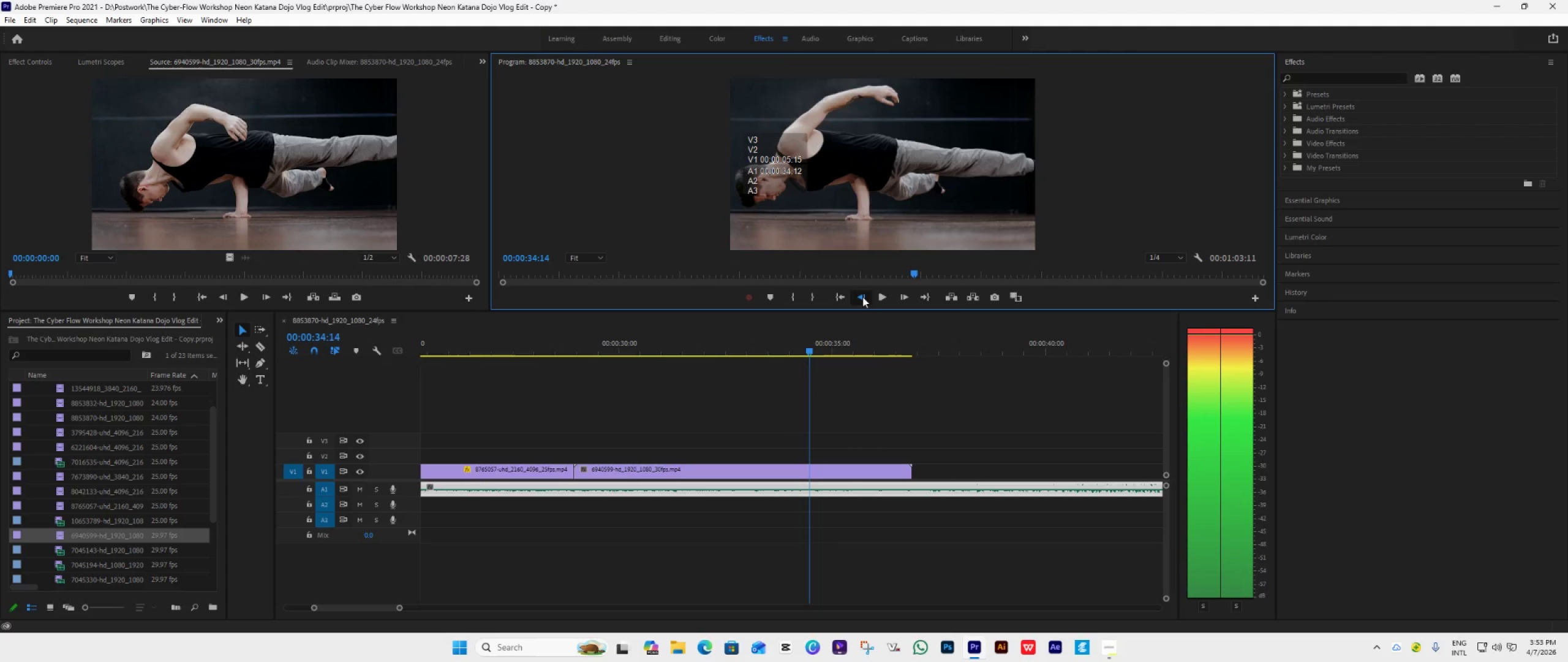 
triple_click([861, 297])
 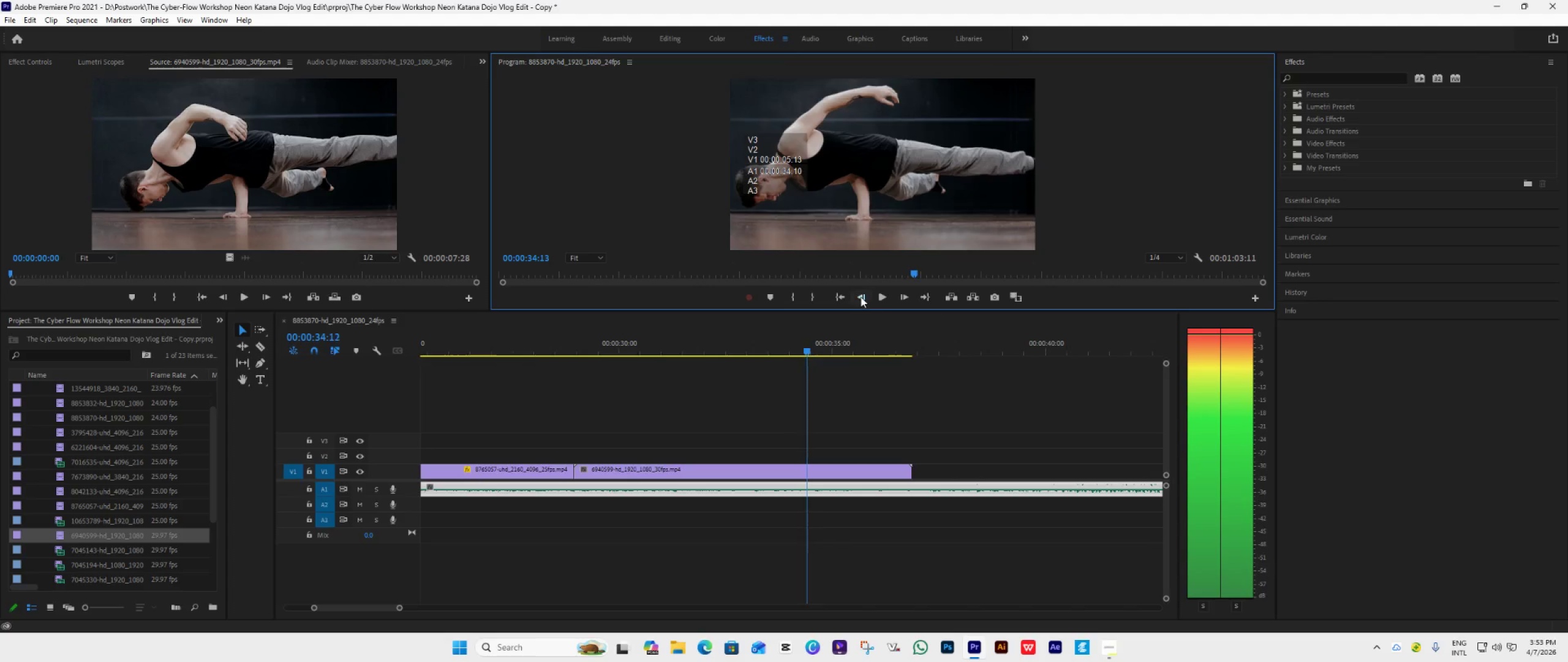 
triple_click([861, 297])
 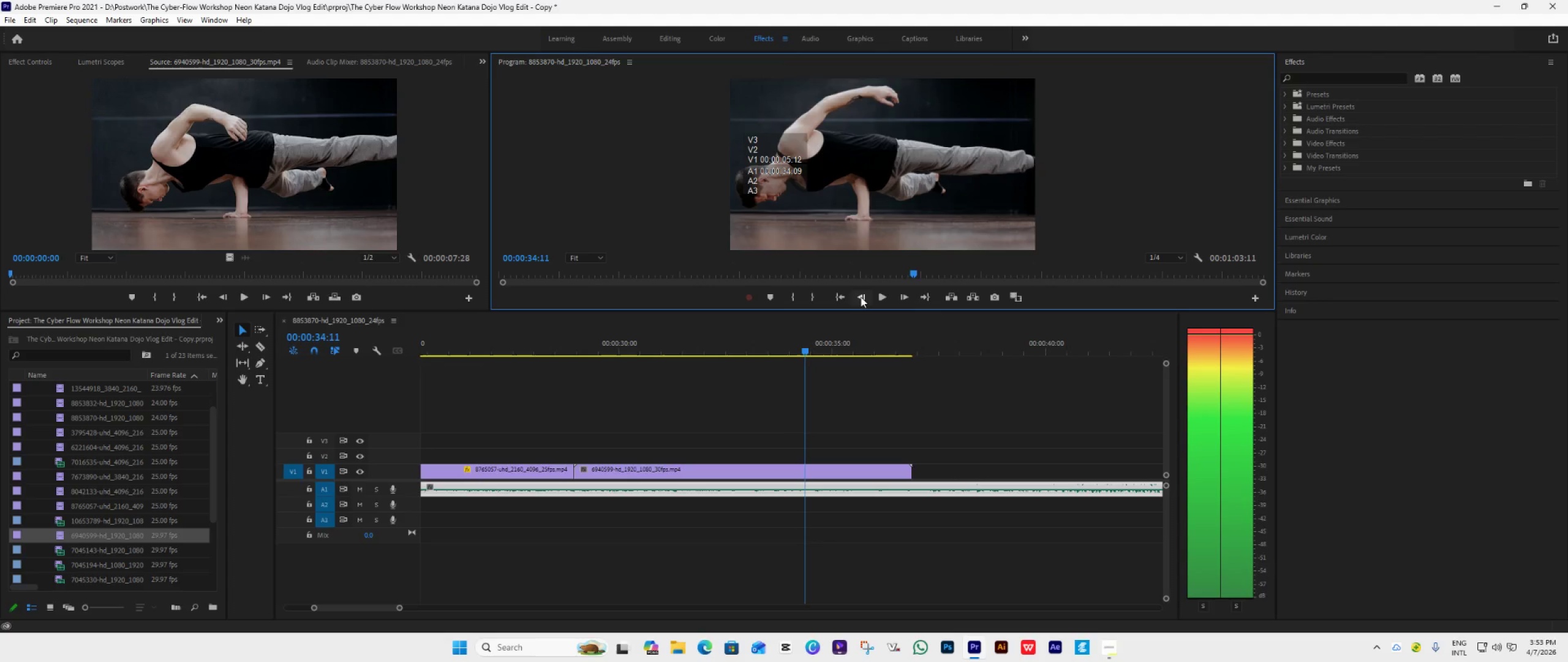 
triple_click([861, 297])
 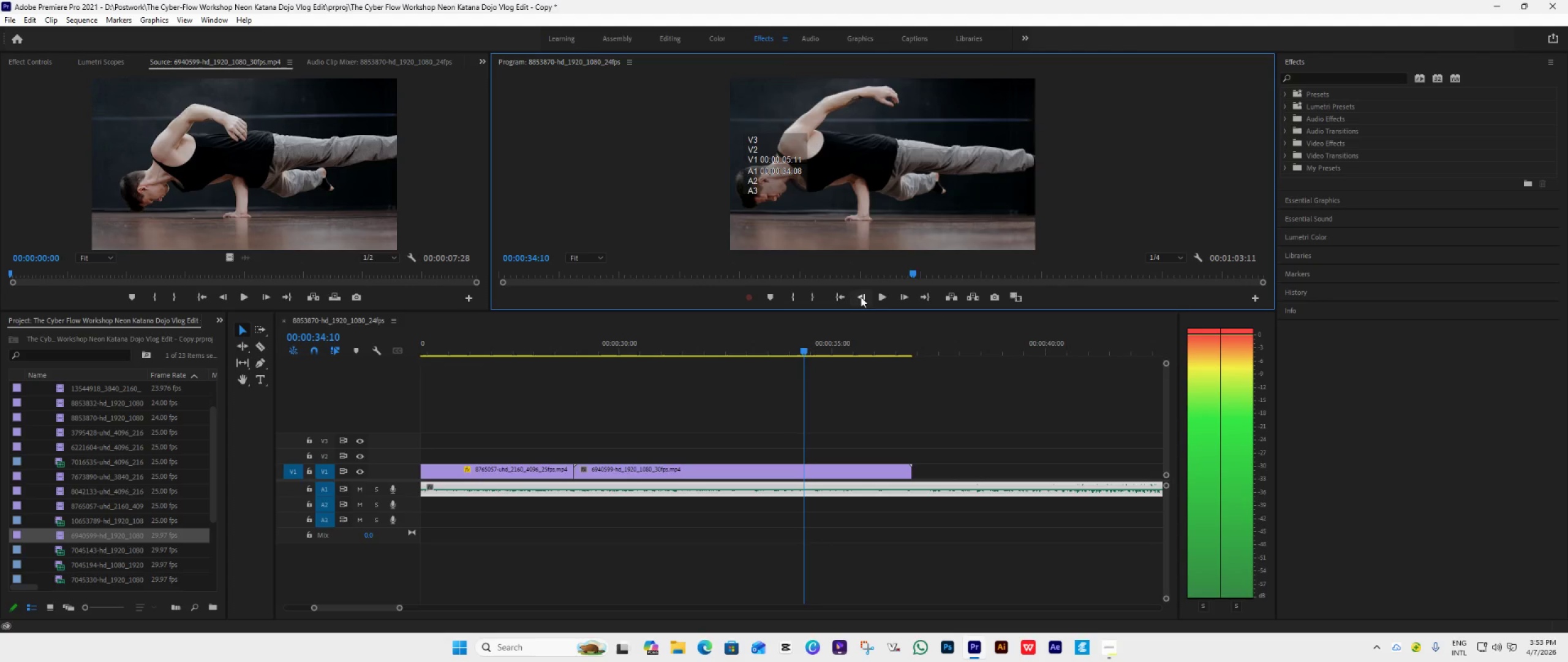 
triple_click([861, 297])
 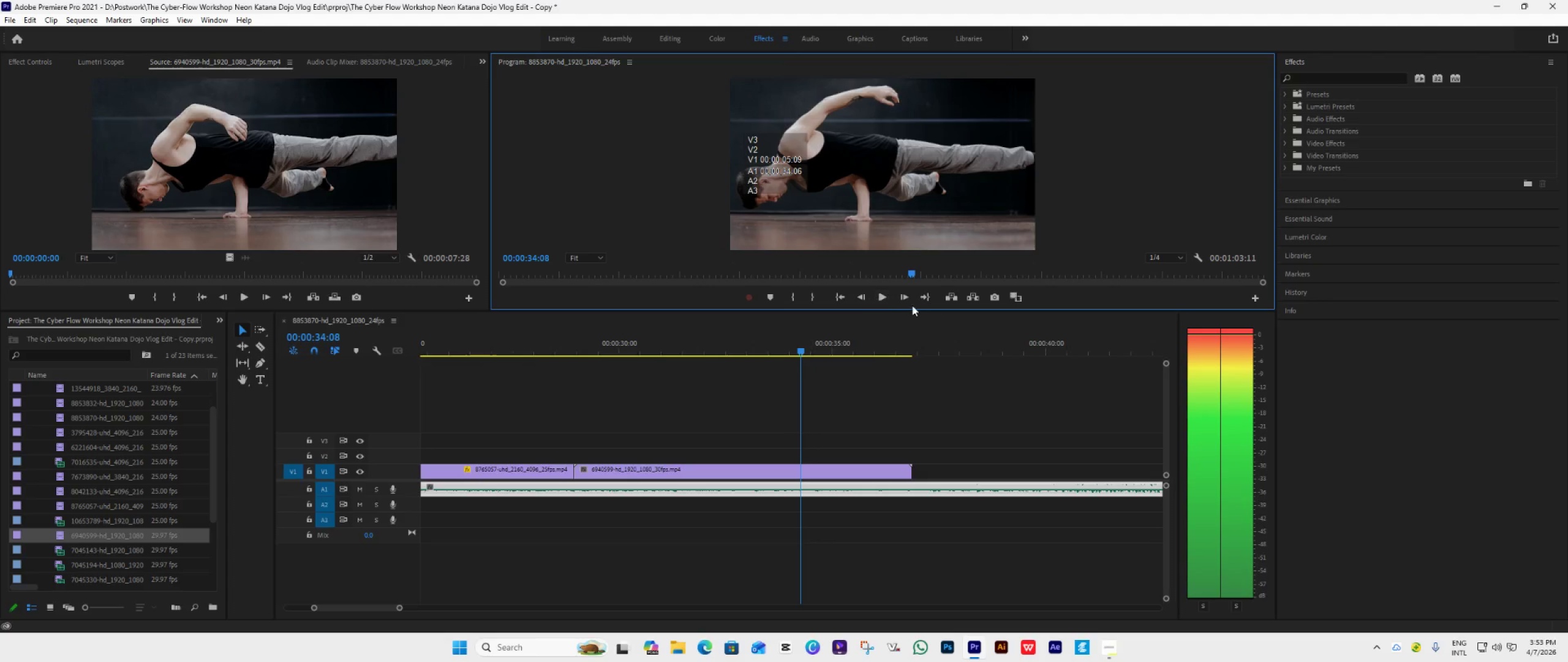 
triple_click([861, 297])
 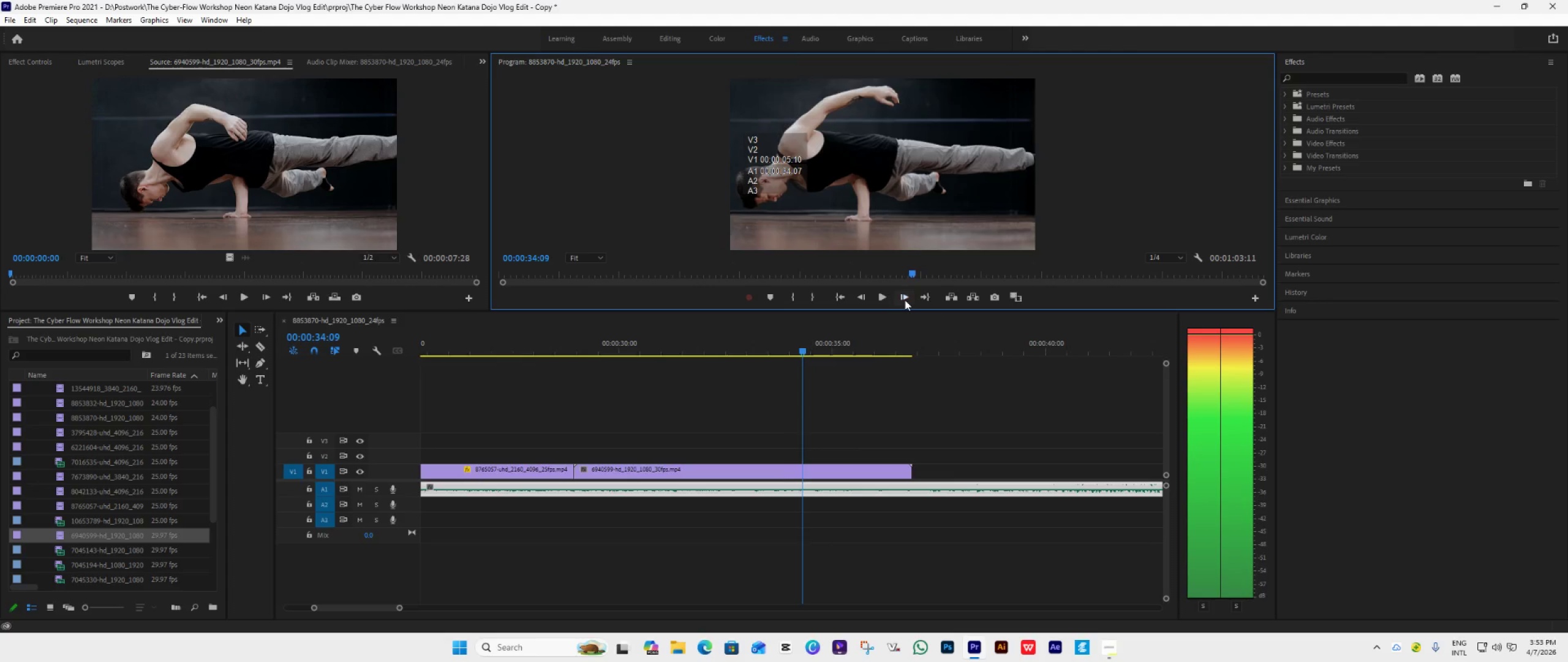 
double_click([905, 300])
 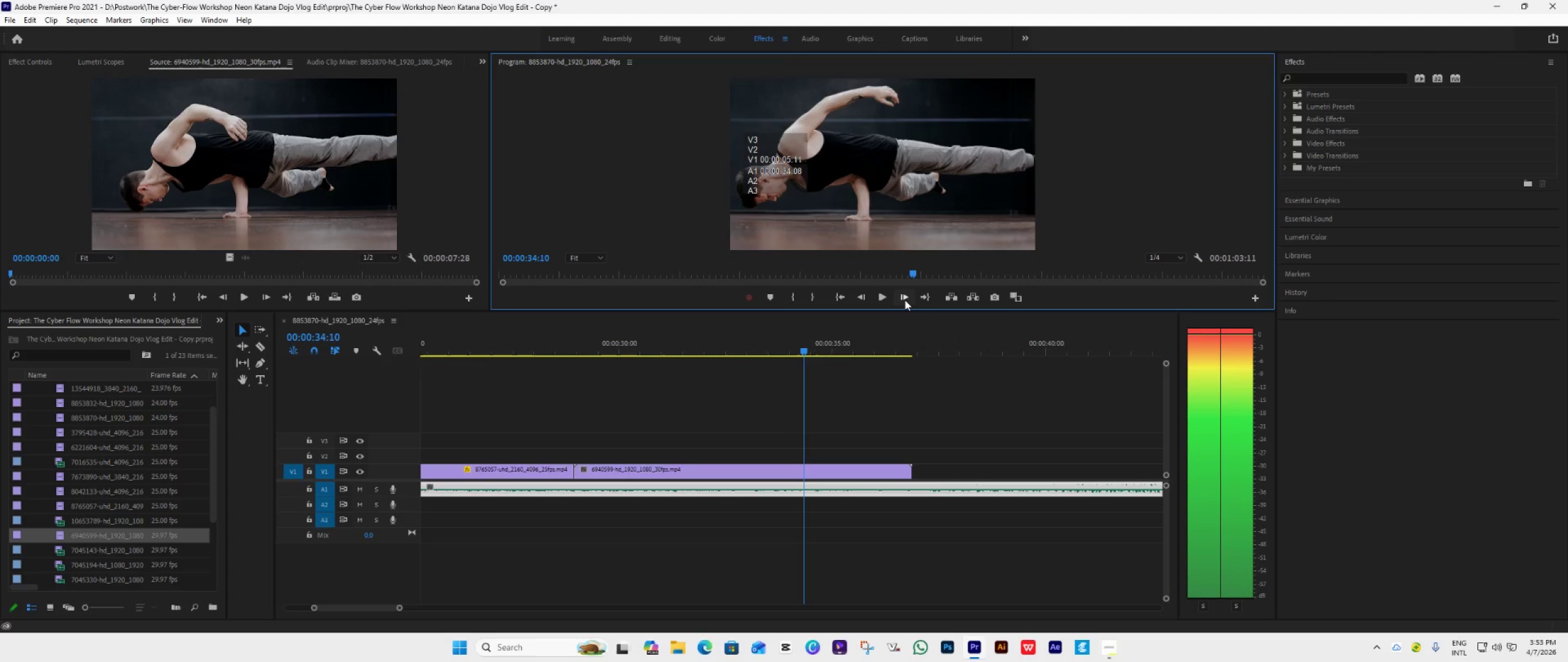 
triple_click([905, 300])
 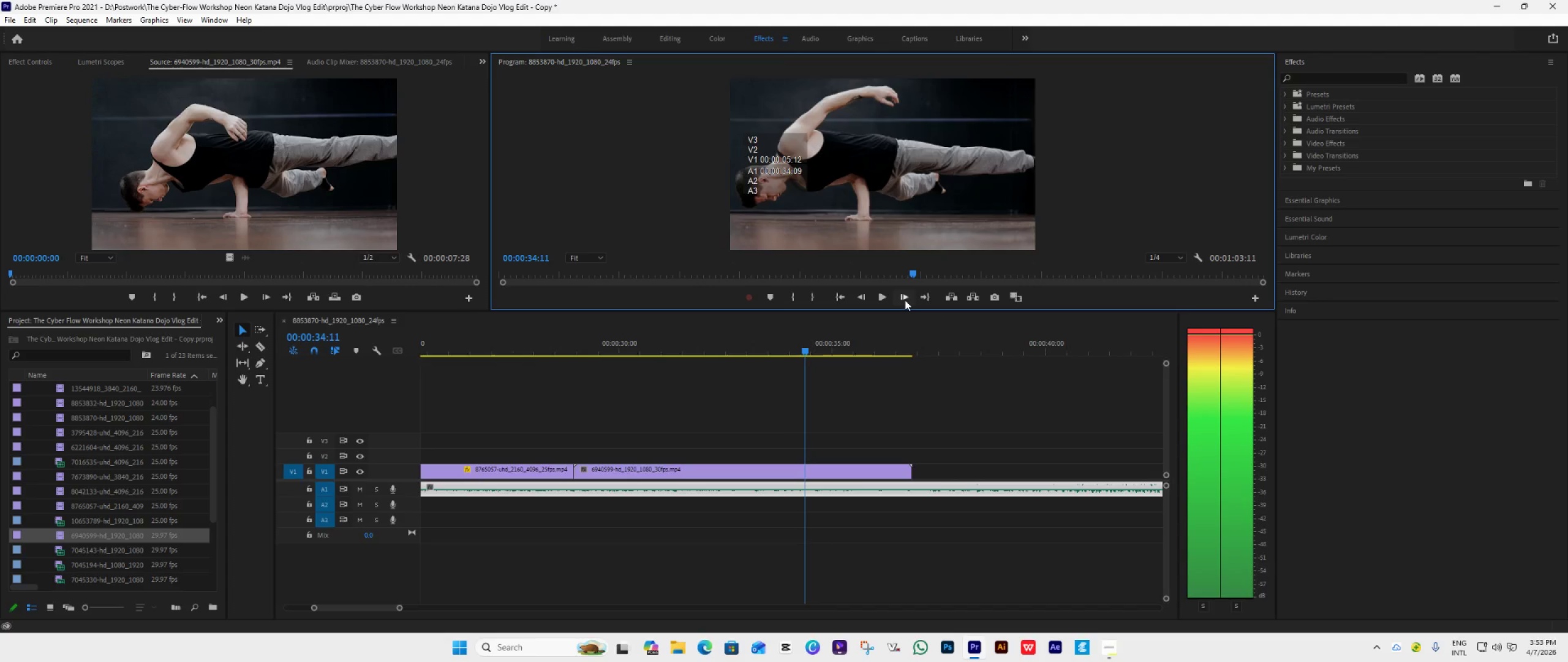 
triple_click([905, 300])
 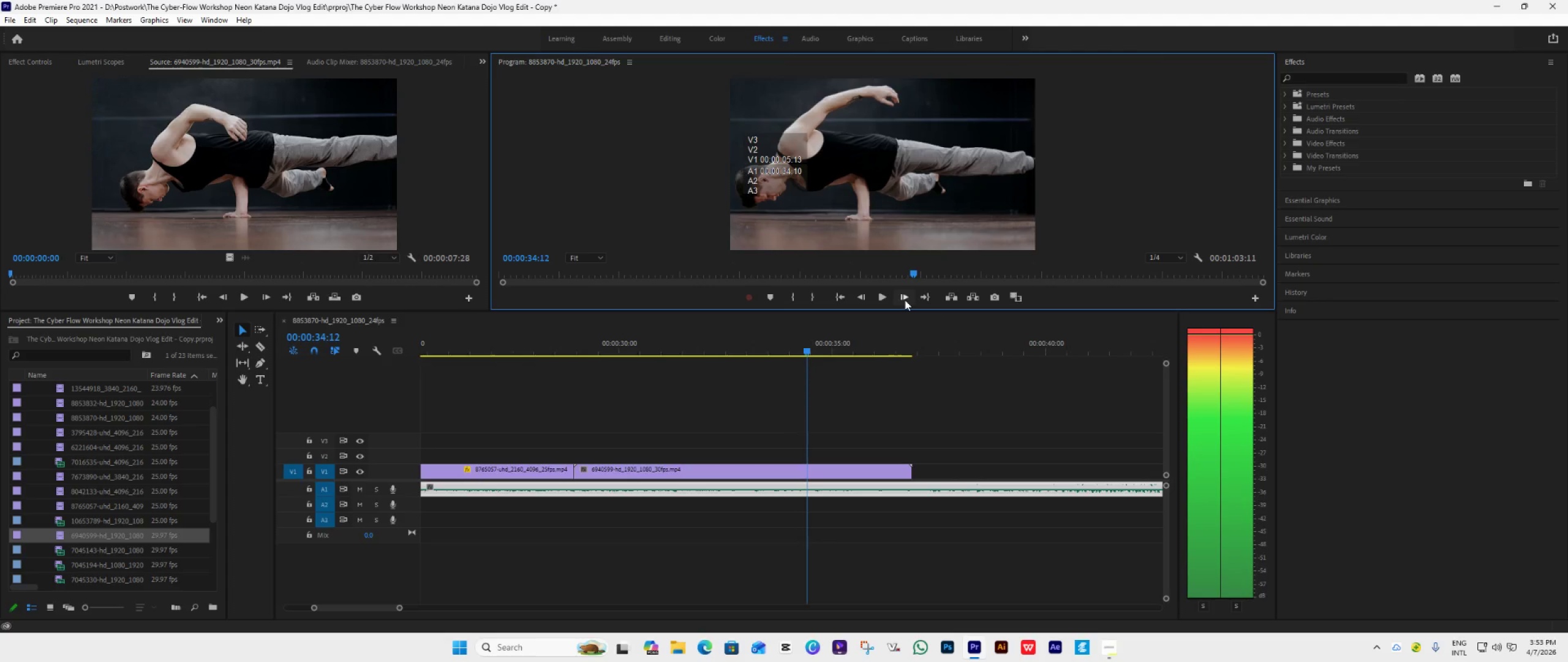 
left_click([905, 300])
 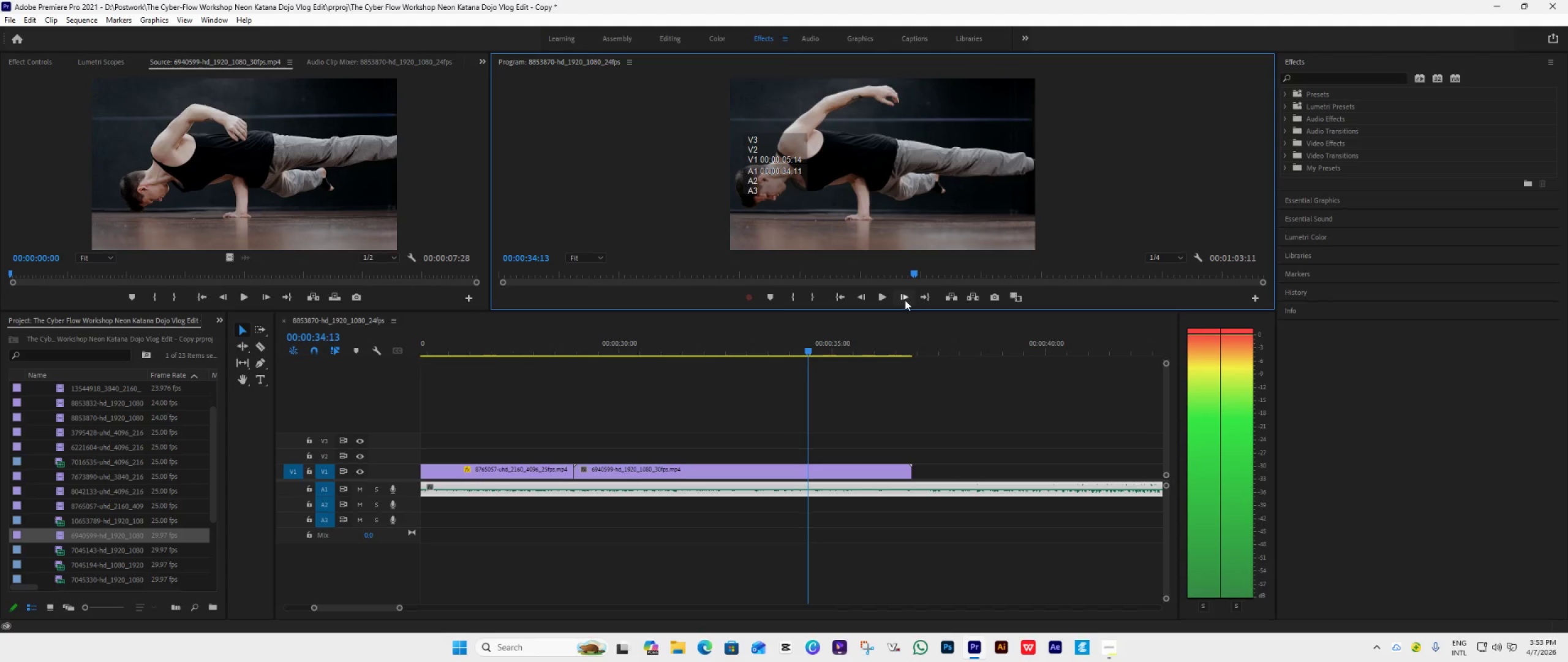 
left_click([905, 300])
 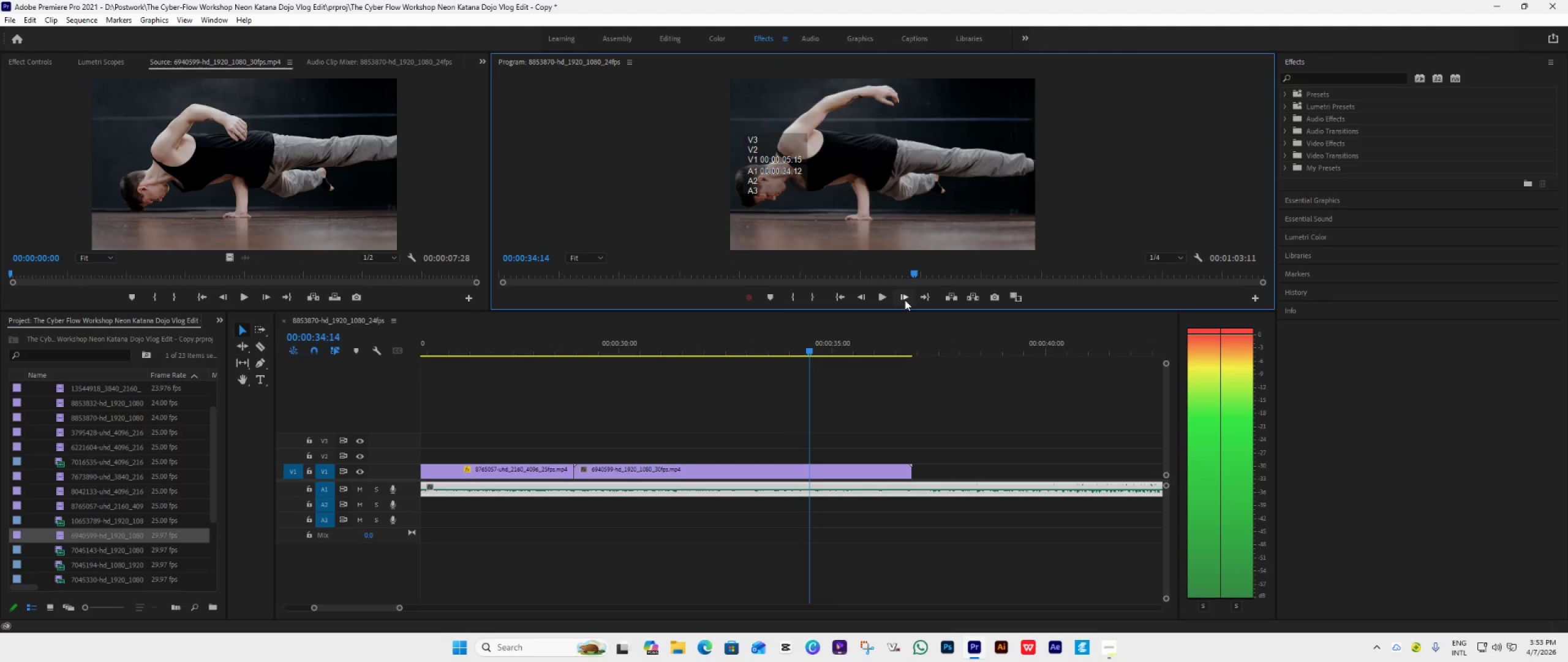 
left_click([905, 300])
 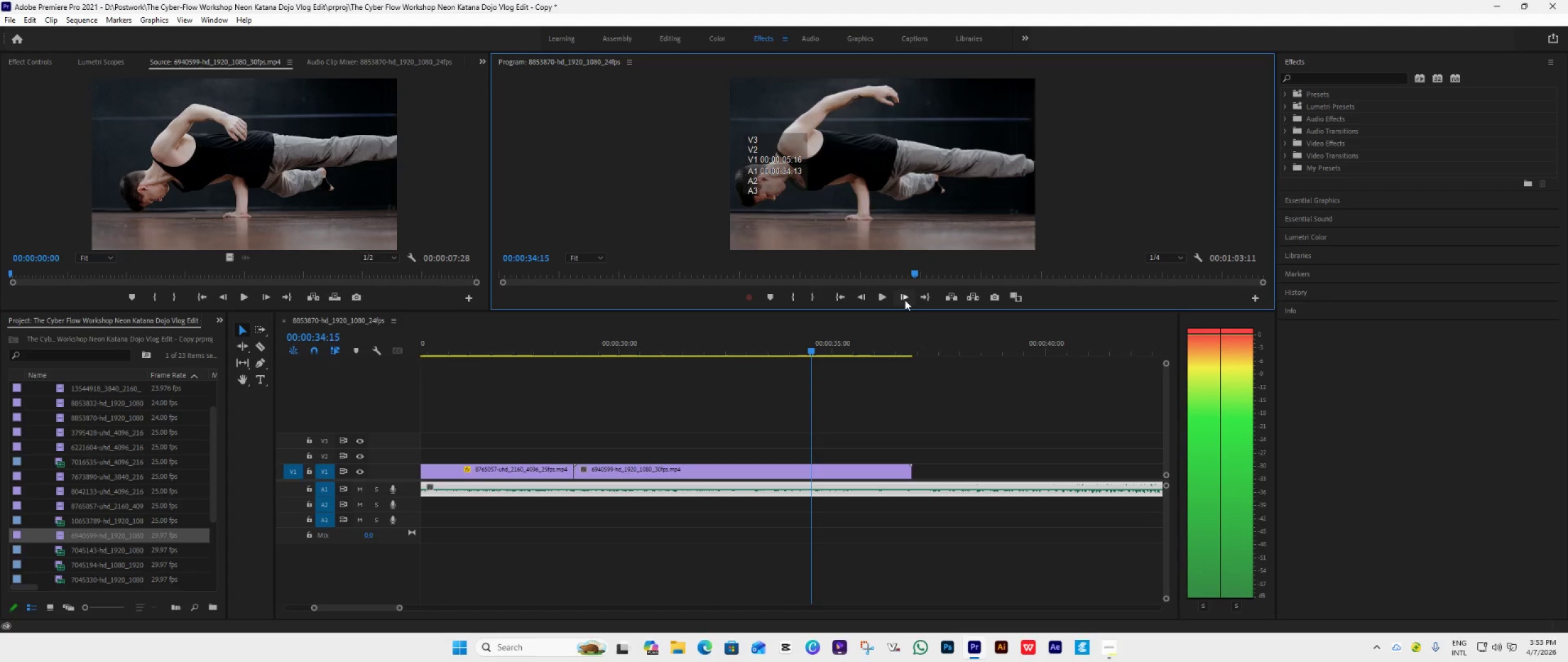 
left_click([905, 300])
 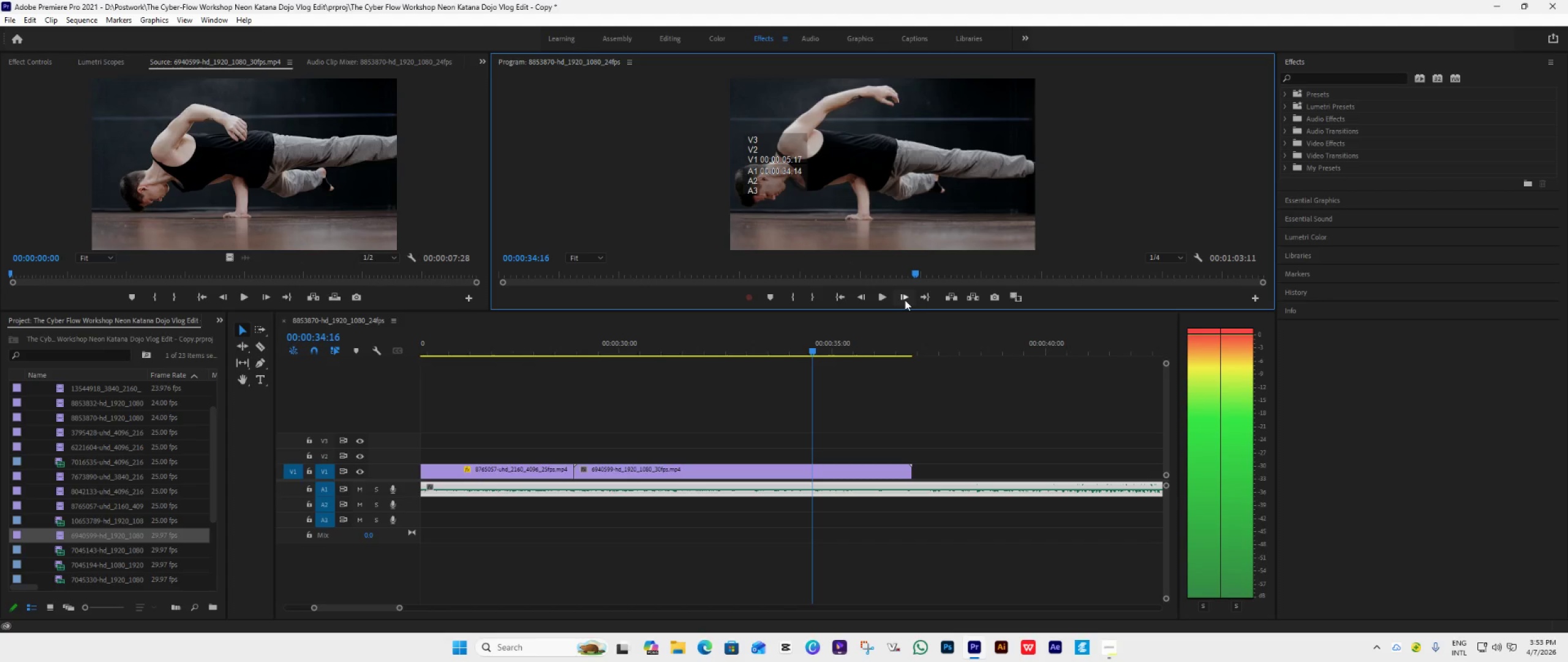 
left_click([905, 300])
 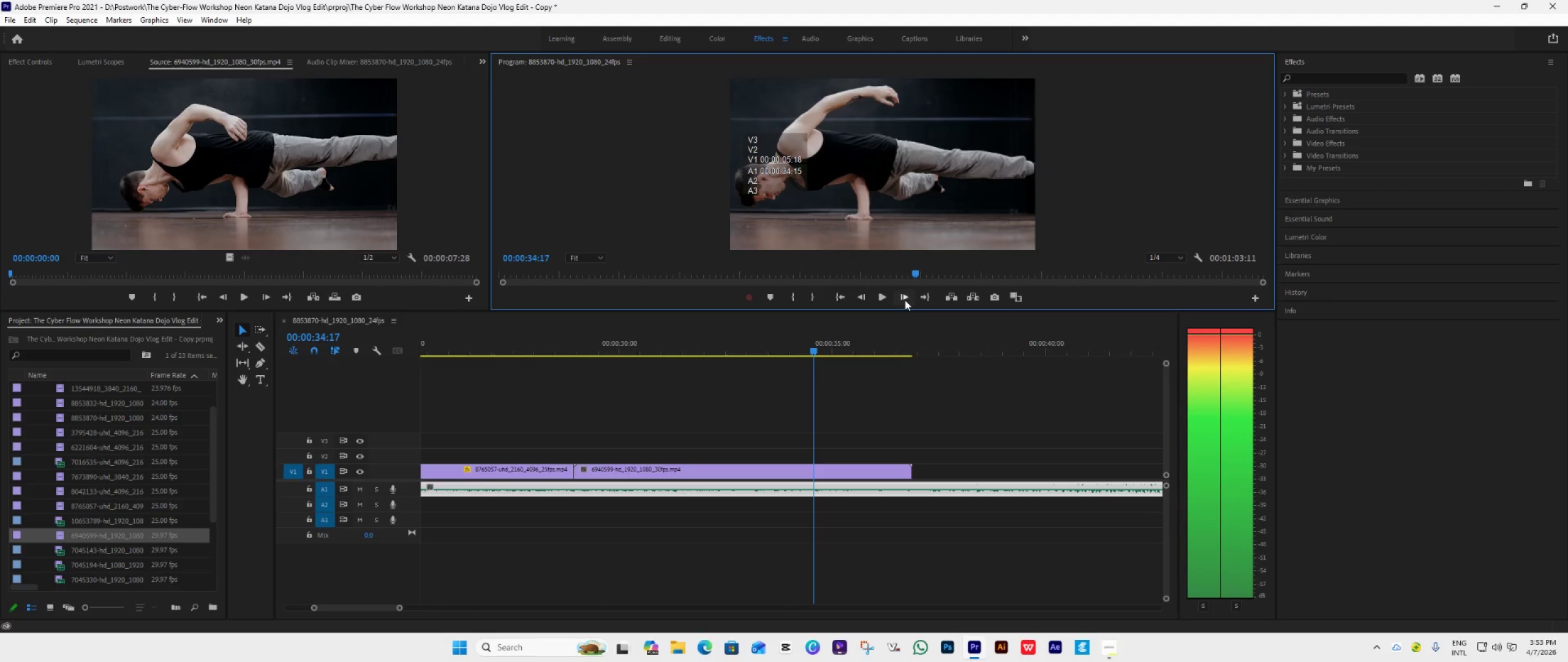 
left_click([905, 300])
 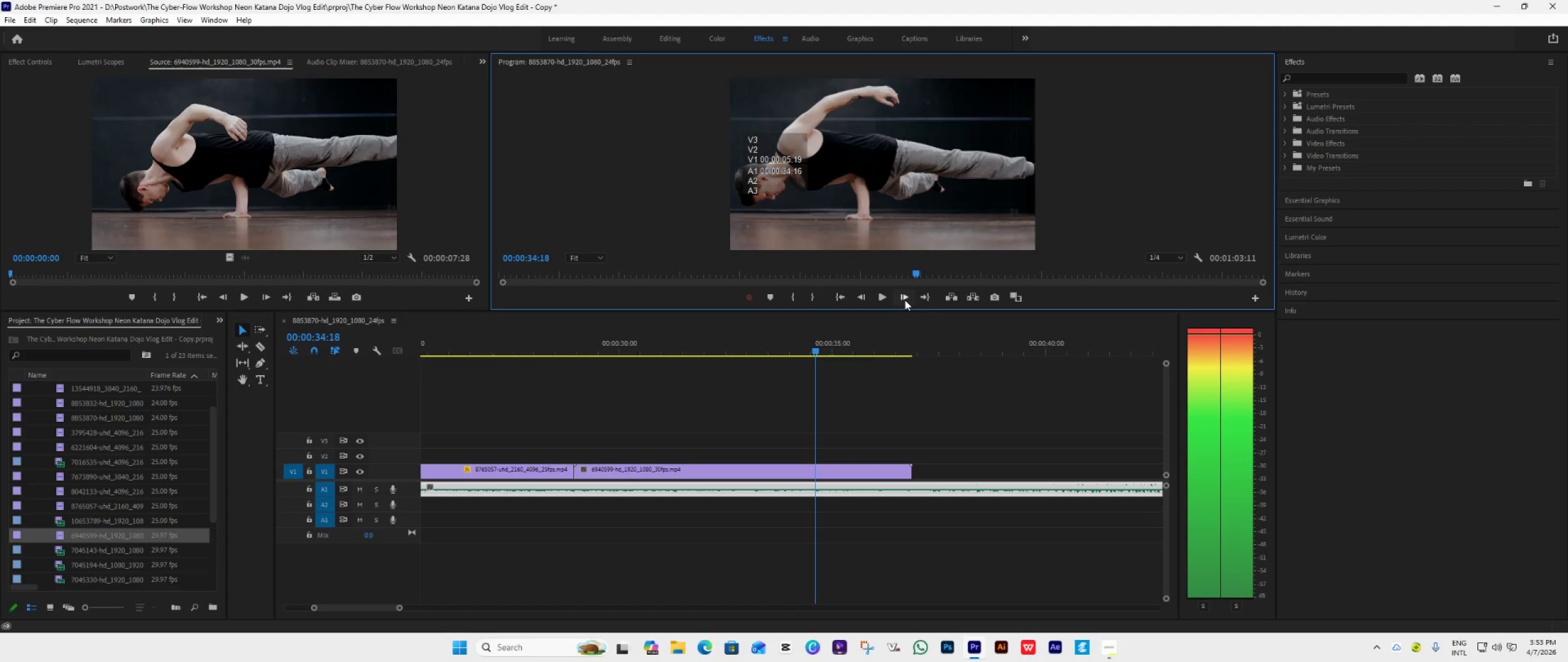 
left_click([905, 300])
 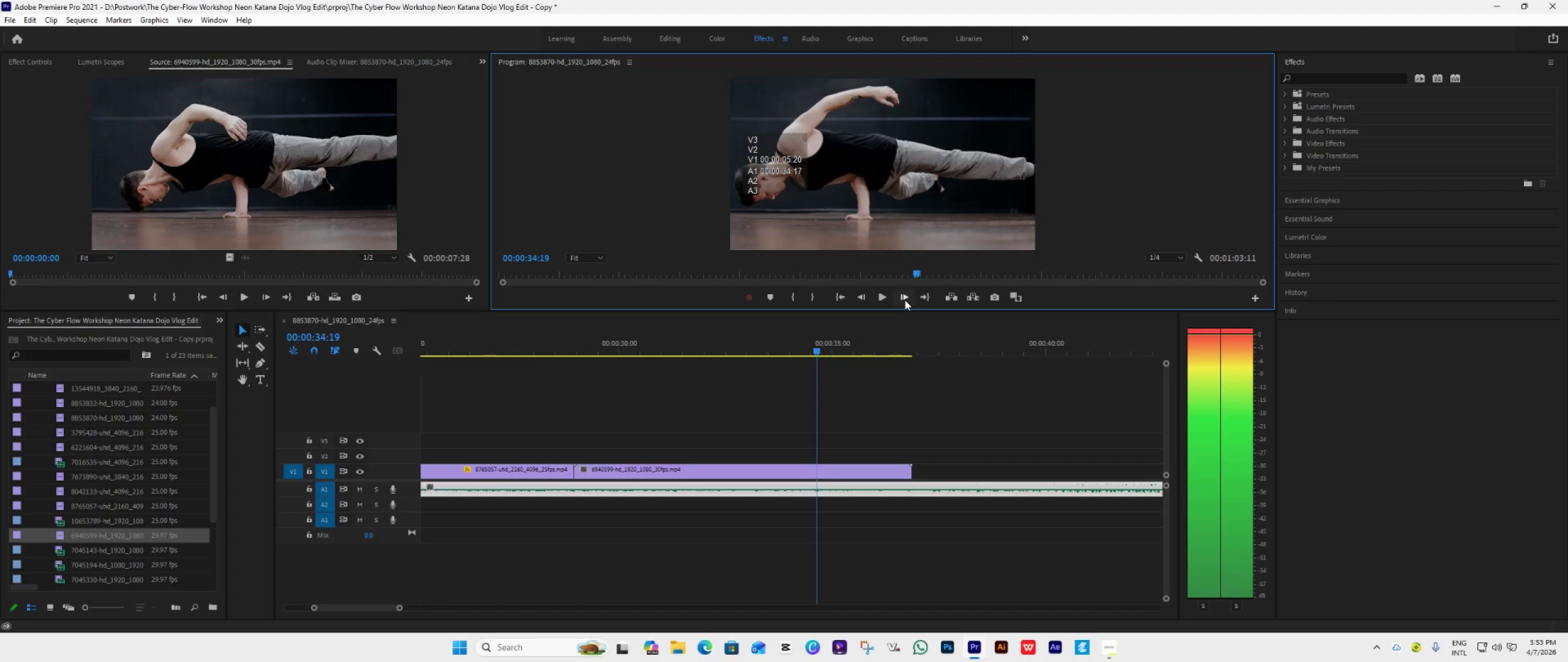 
left_click([905, 300])
 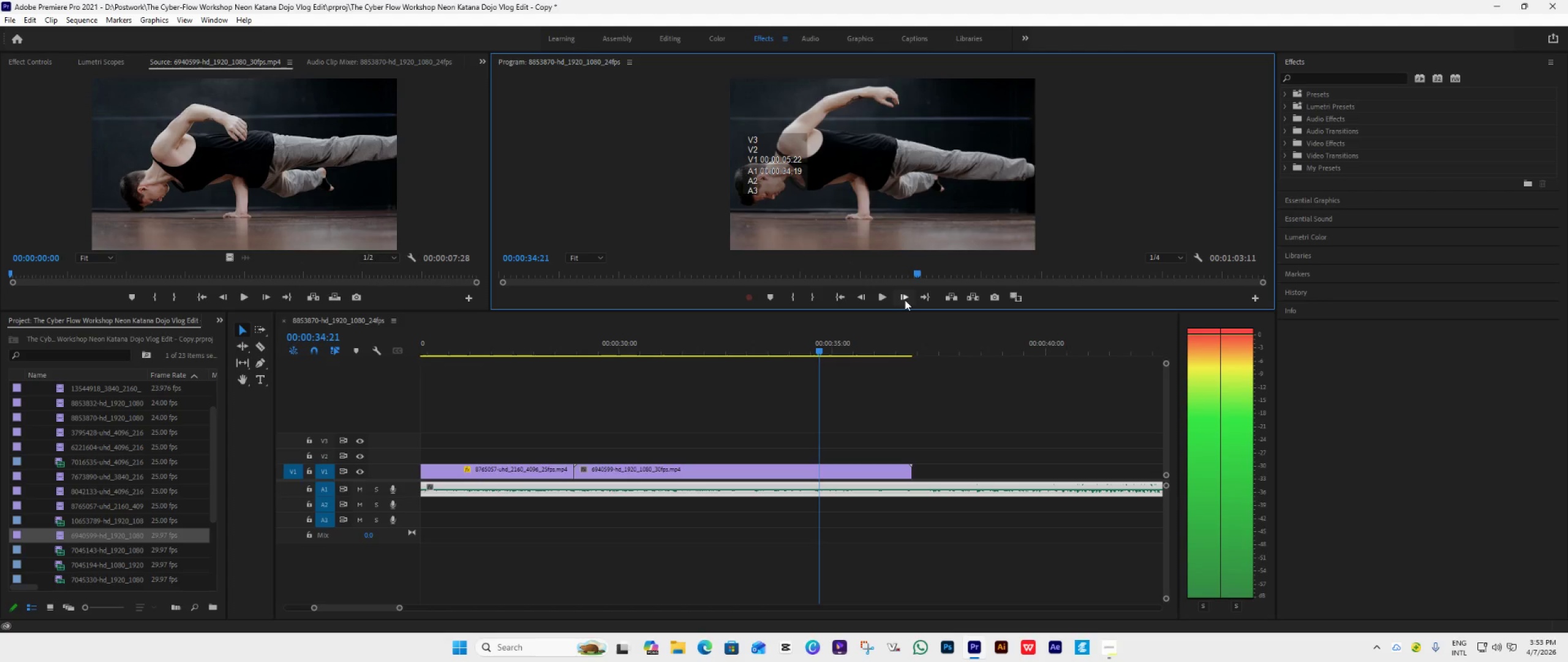 
double_click([905, 300])
 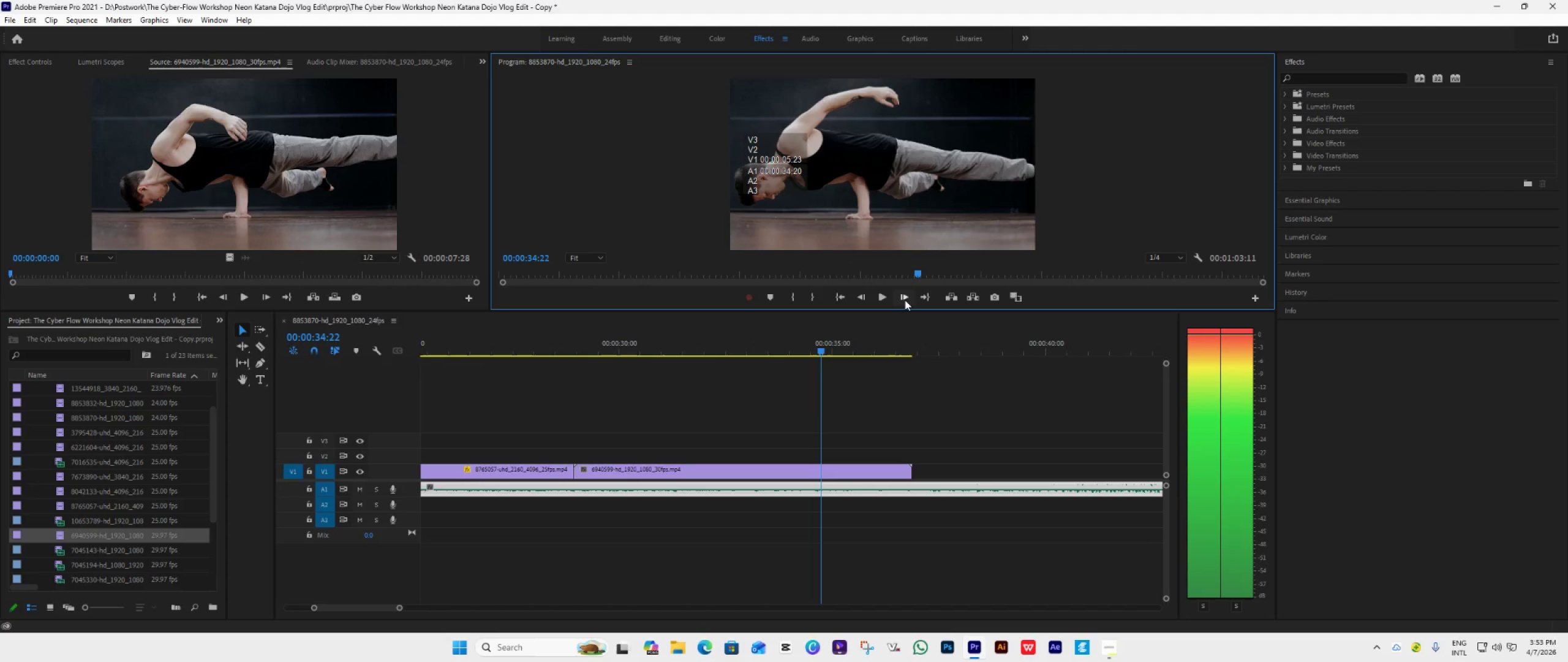 
left_click([905, 300])
 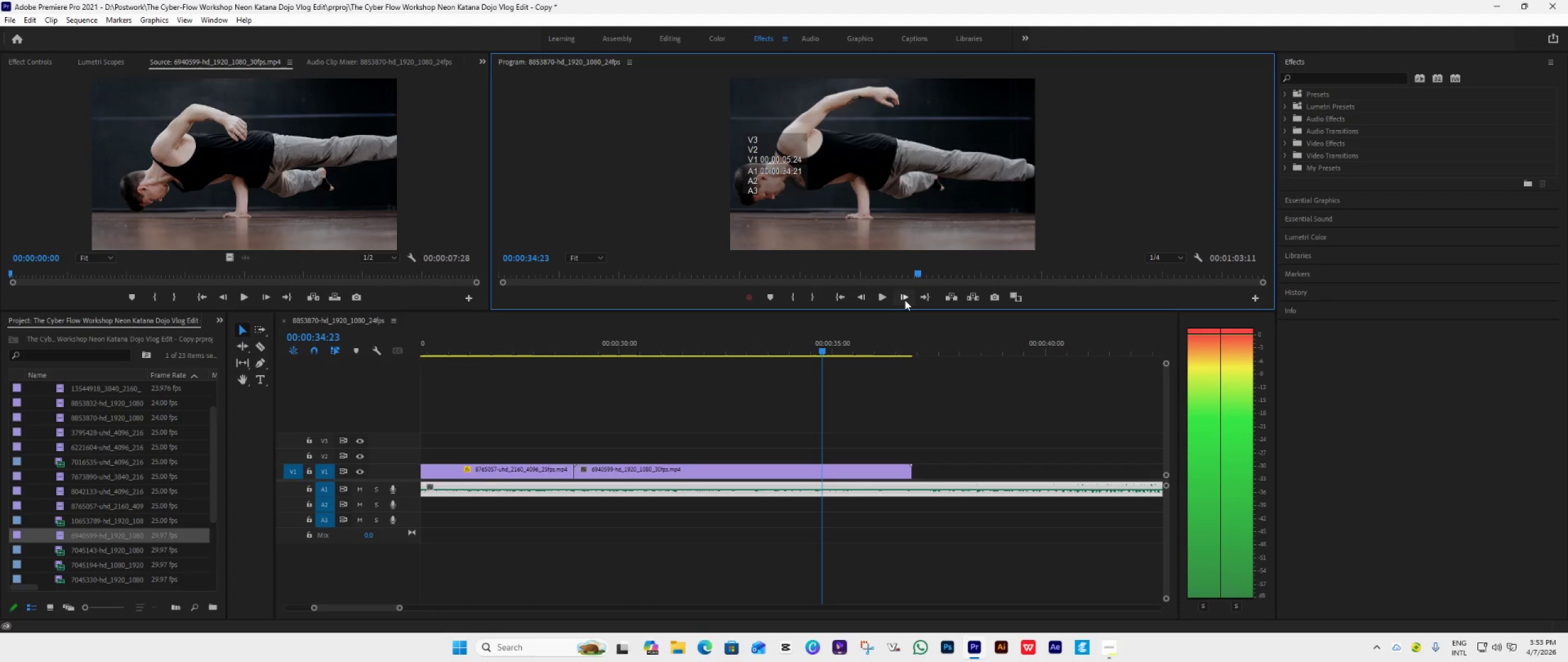 
left_click([905, 300])
 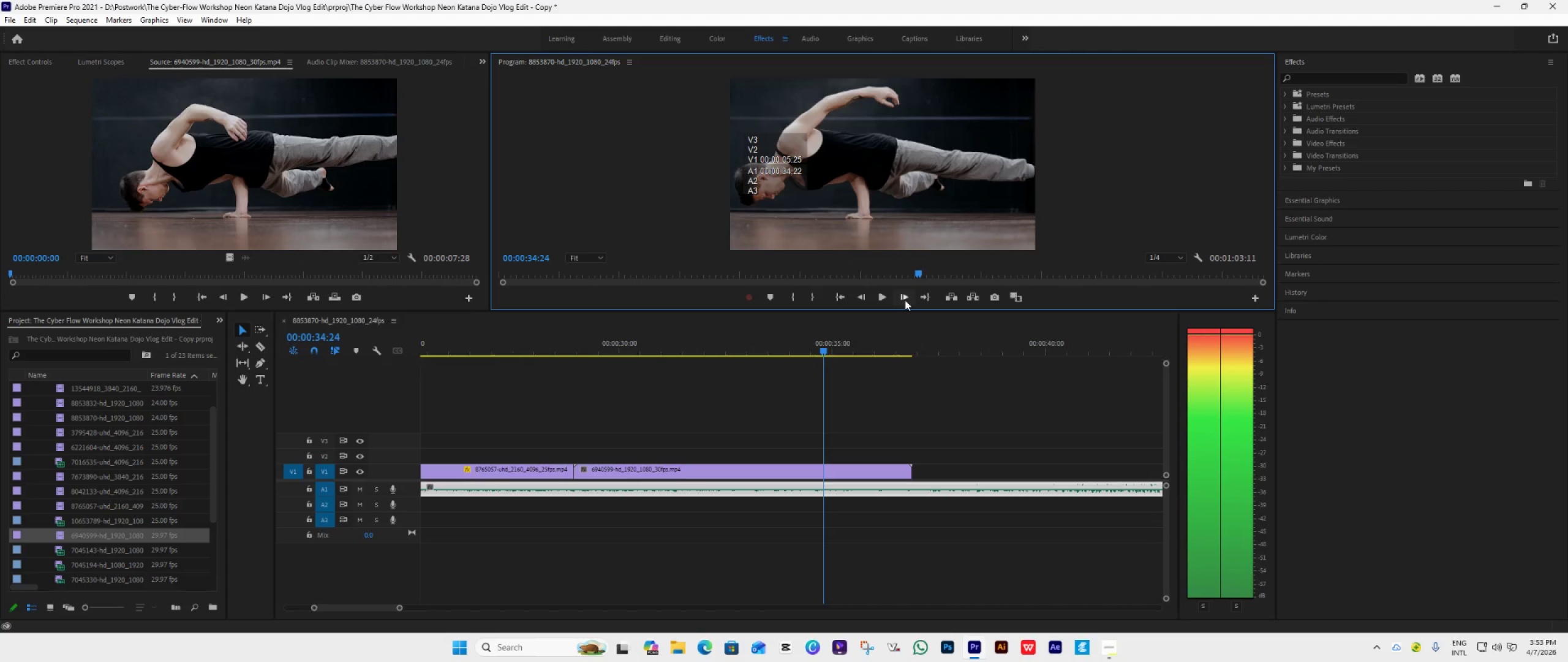 
left_click([905, 300])
 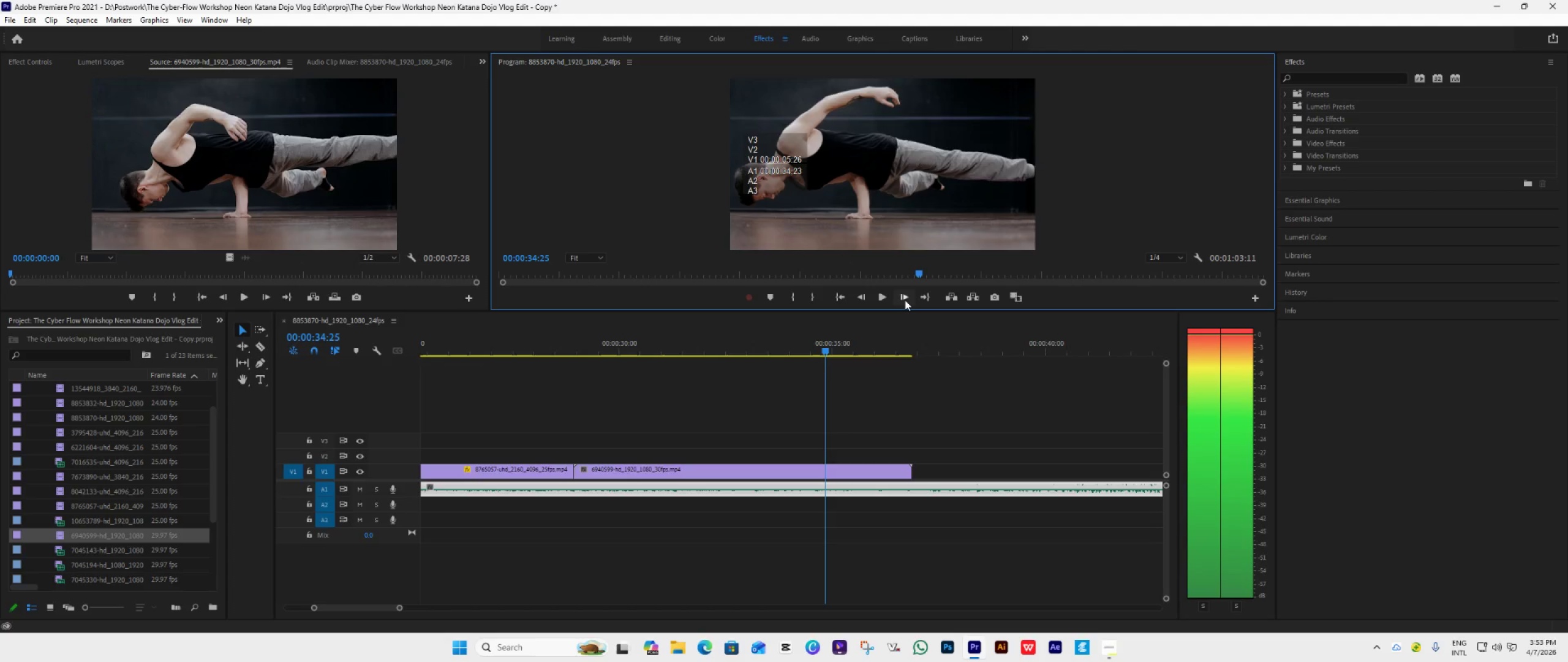 
left_click([905, 300])
 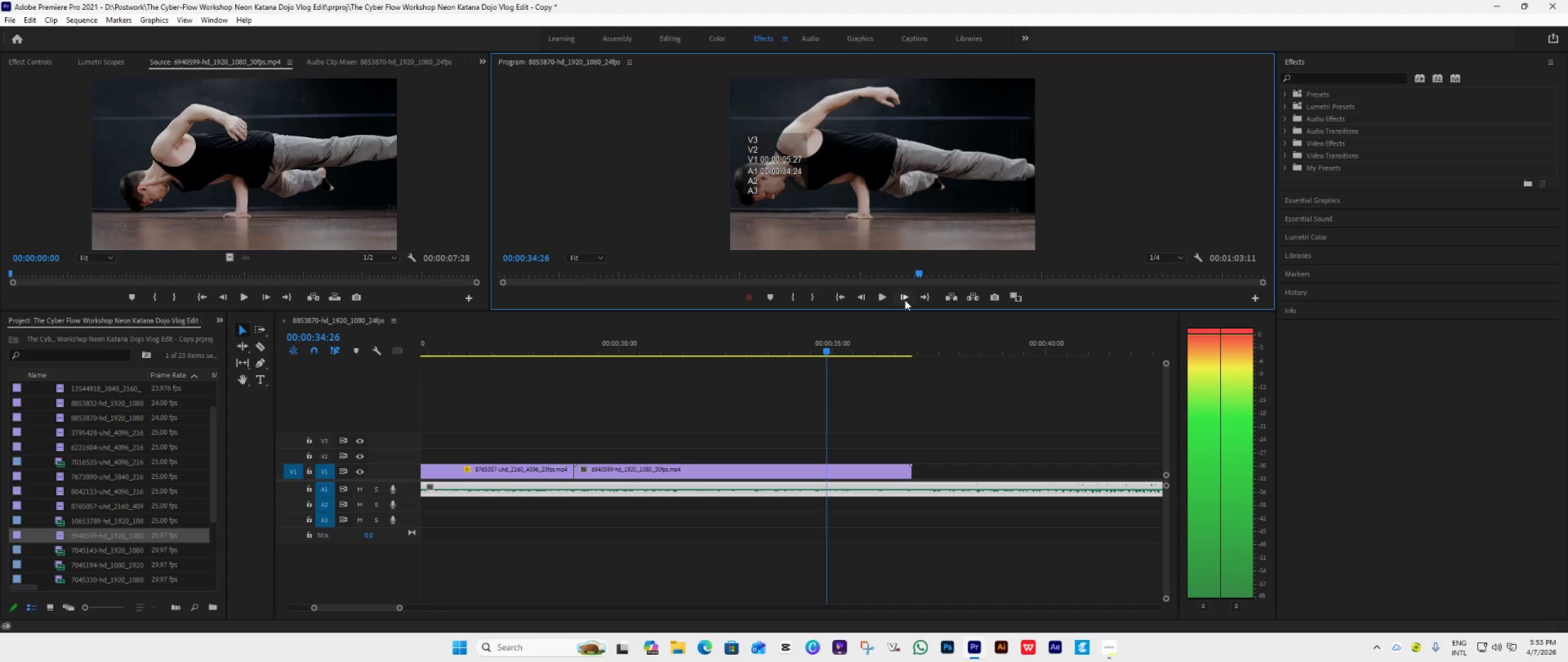 
left_click([905, 300])
 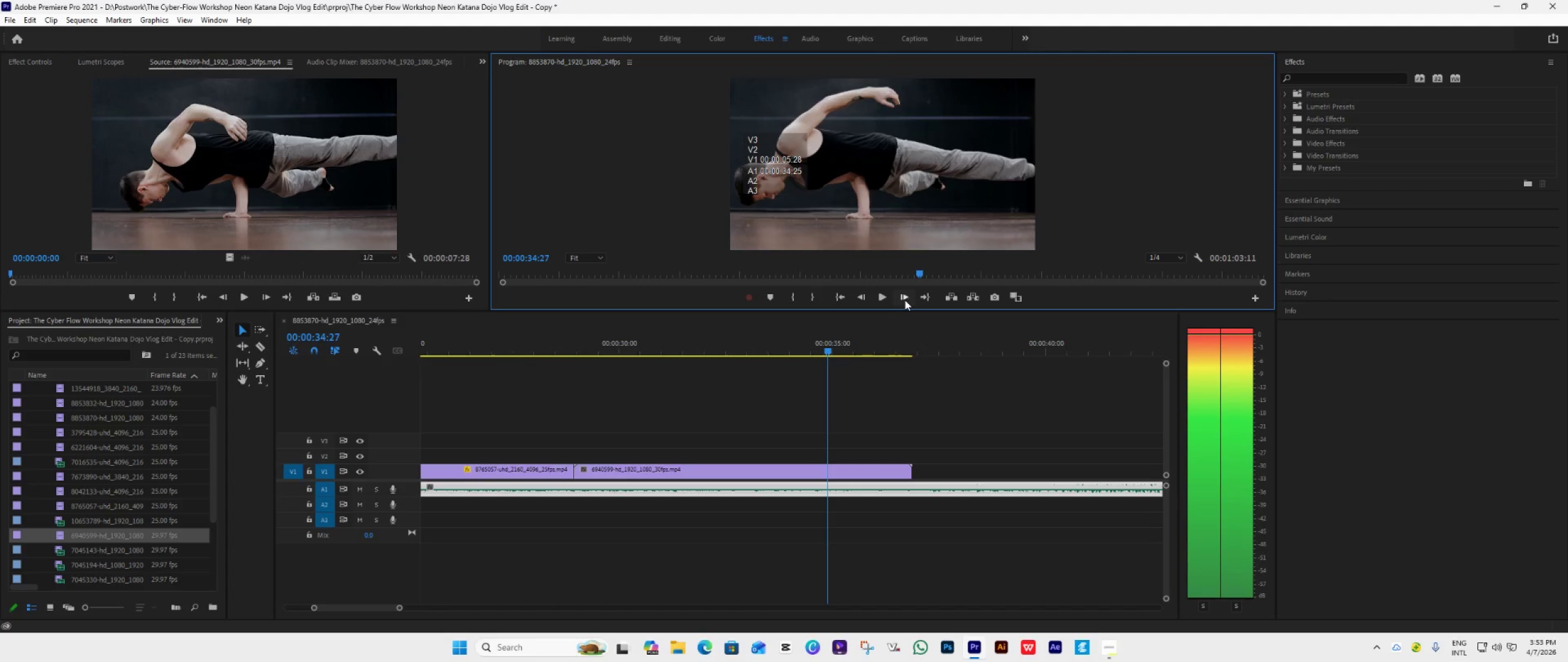 
key(Space)
 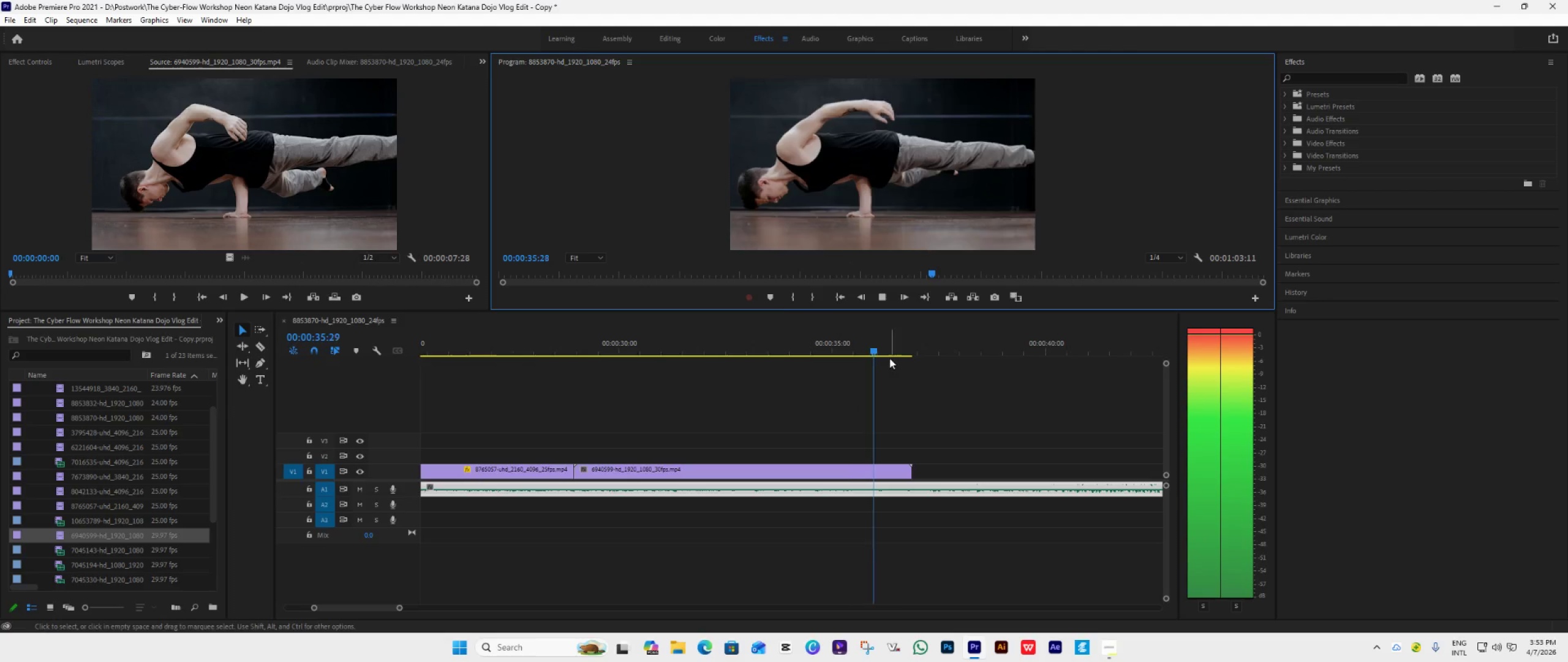 
left_click_drag(start_coordinate=[881, 354], to_coordinate=[755, 373])
 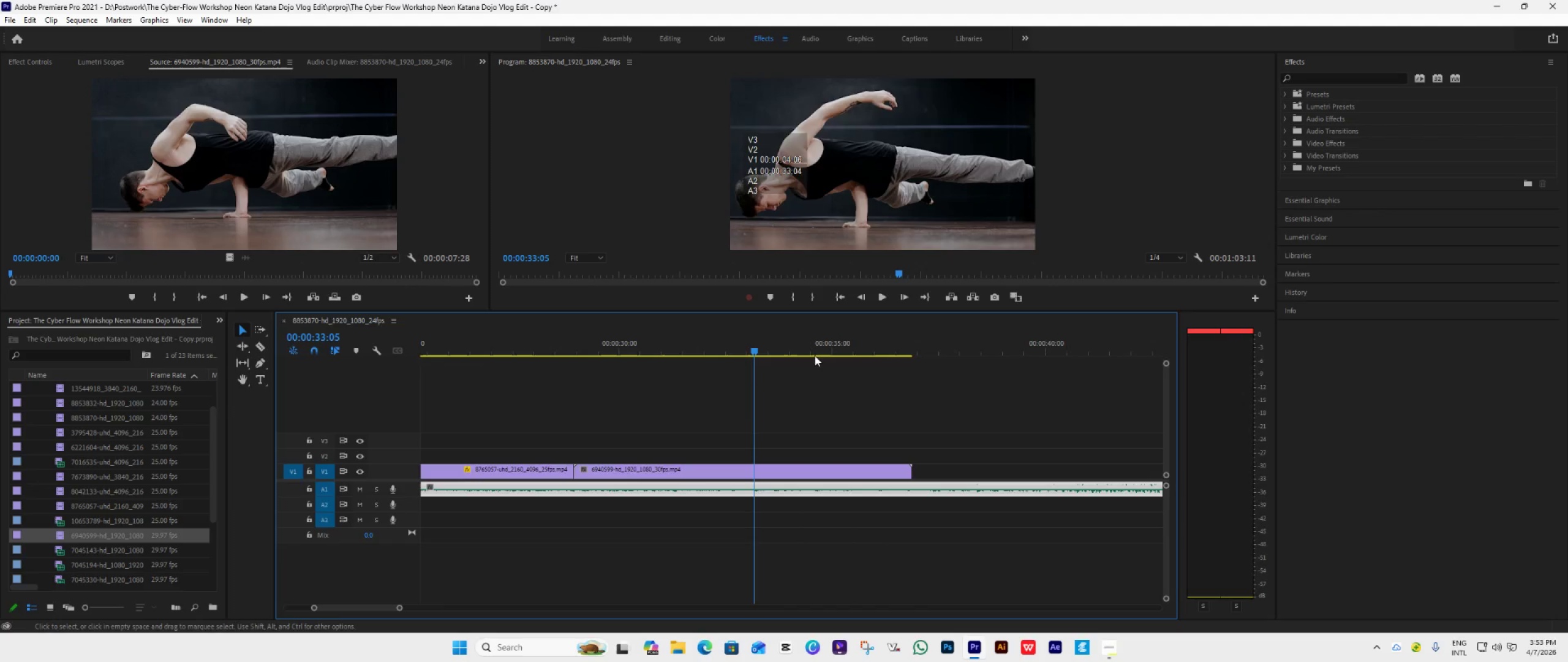 
key(Space)
 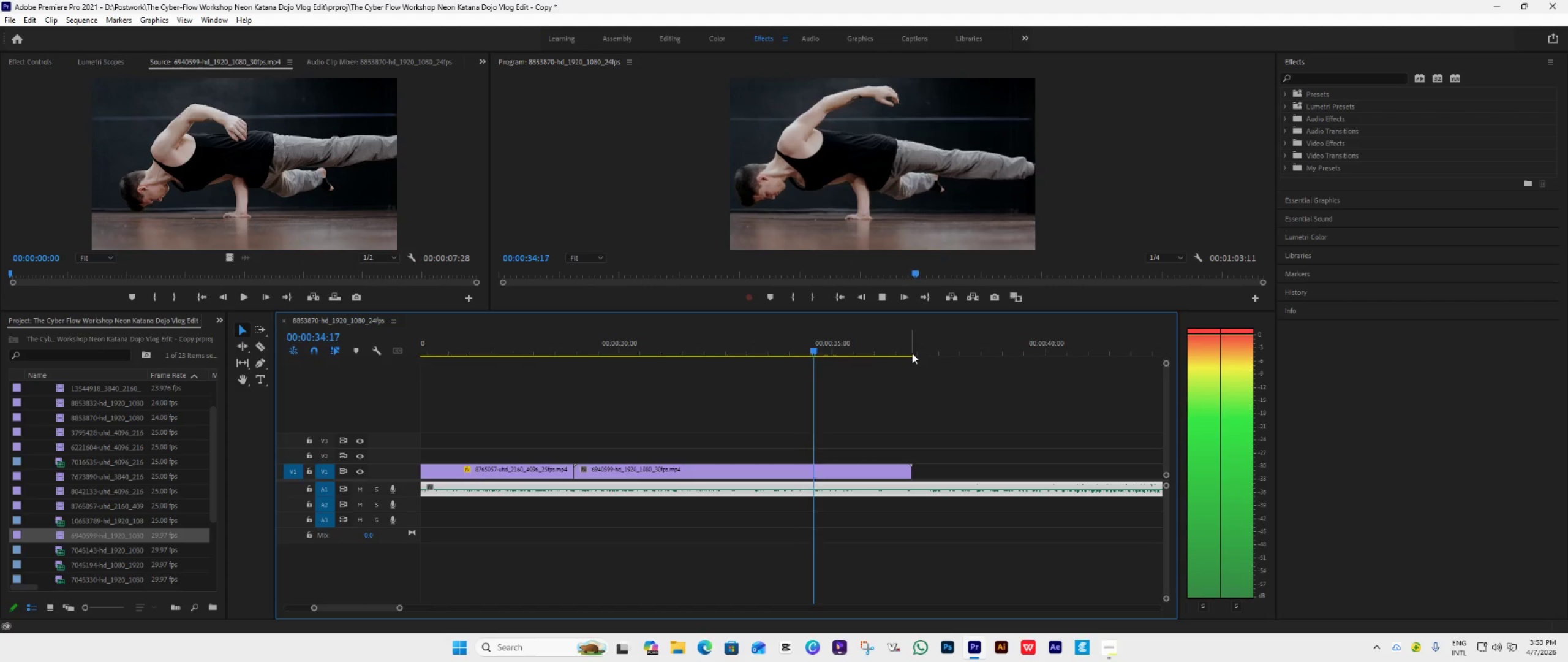 
key(Space)
 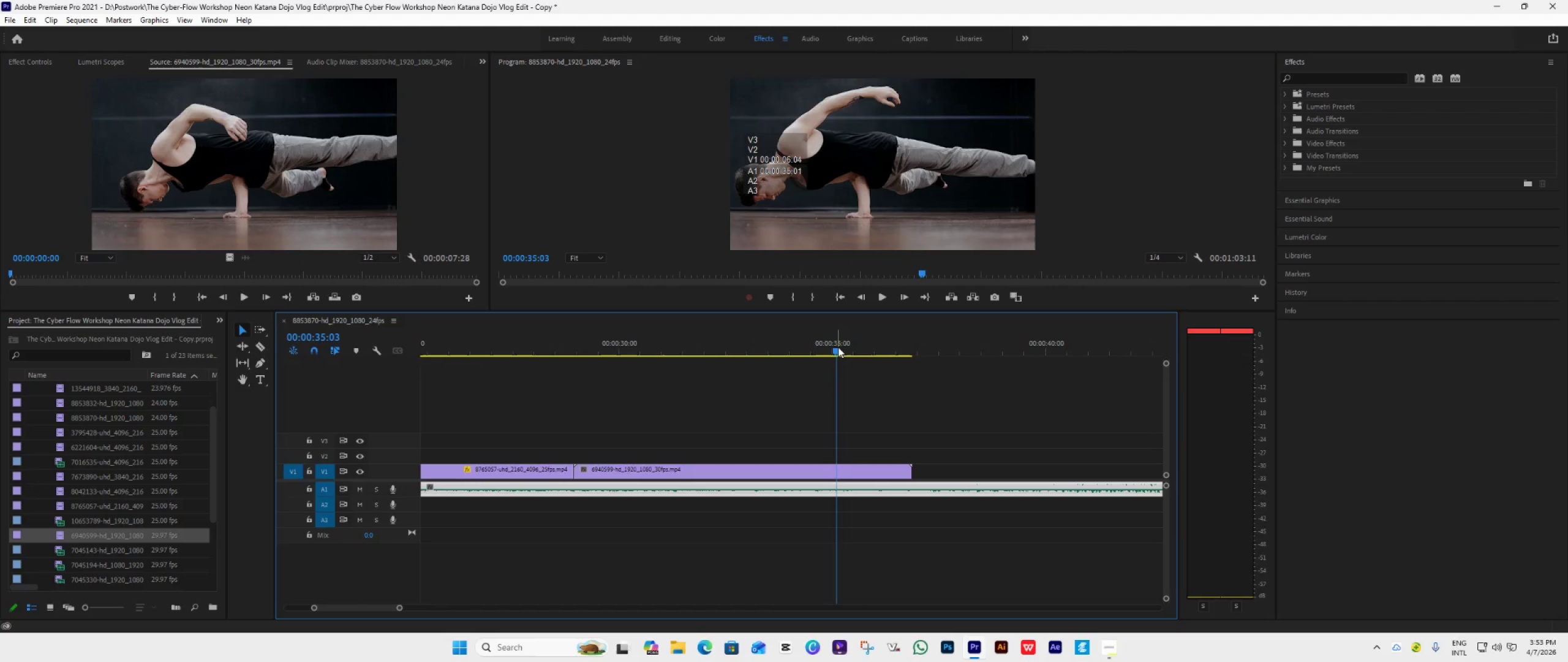 
left_click_drag(start_coordinate=[838, 347], to_coordinate=[785, 366])
 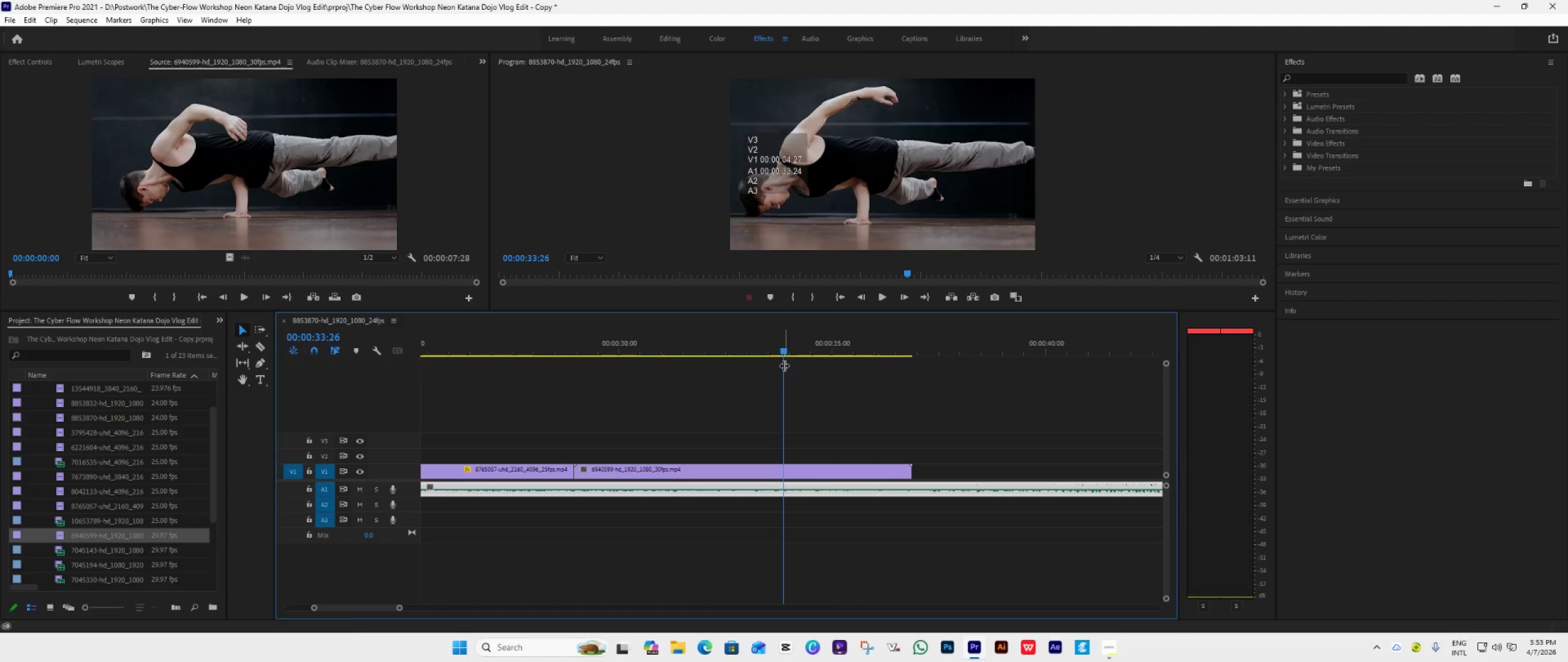 
key(Space)
 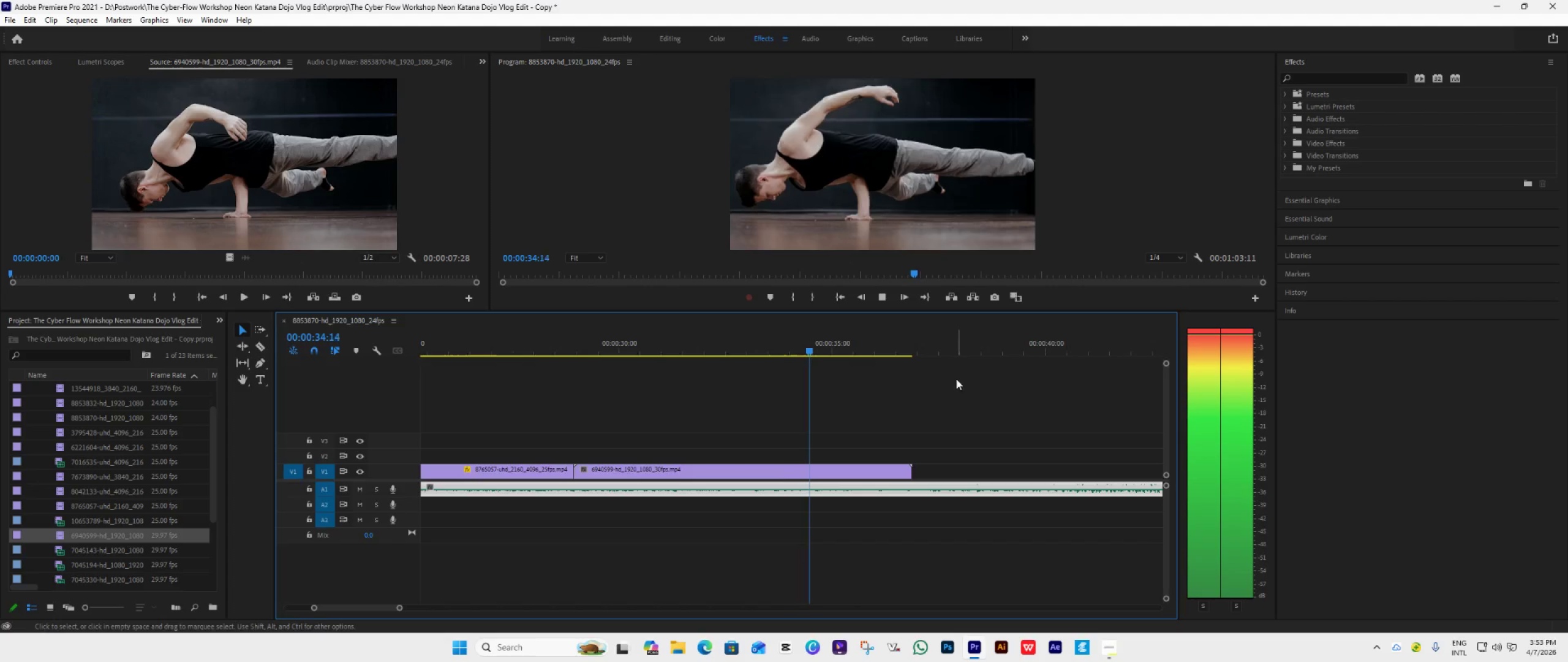 
key(Space)
 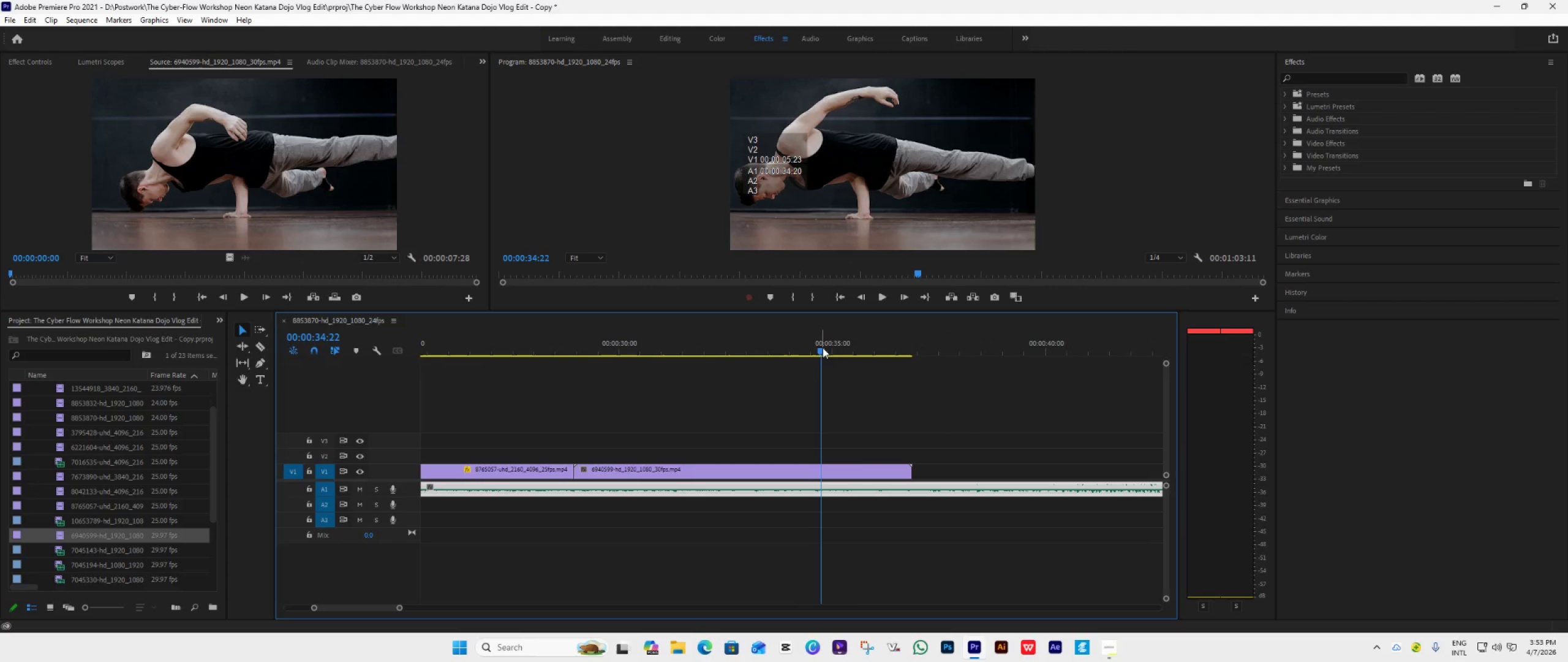 
left_click_drag(start_coordinate=[820, 348], to_coordinate=[801, 359])
 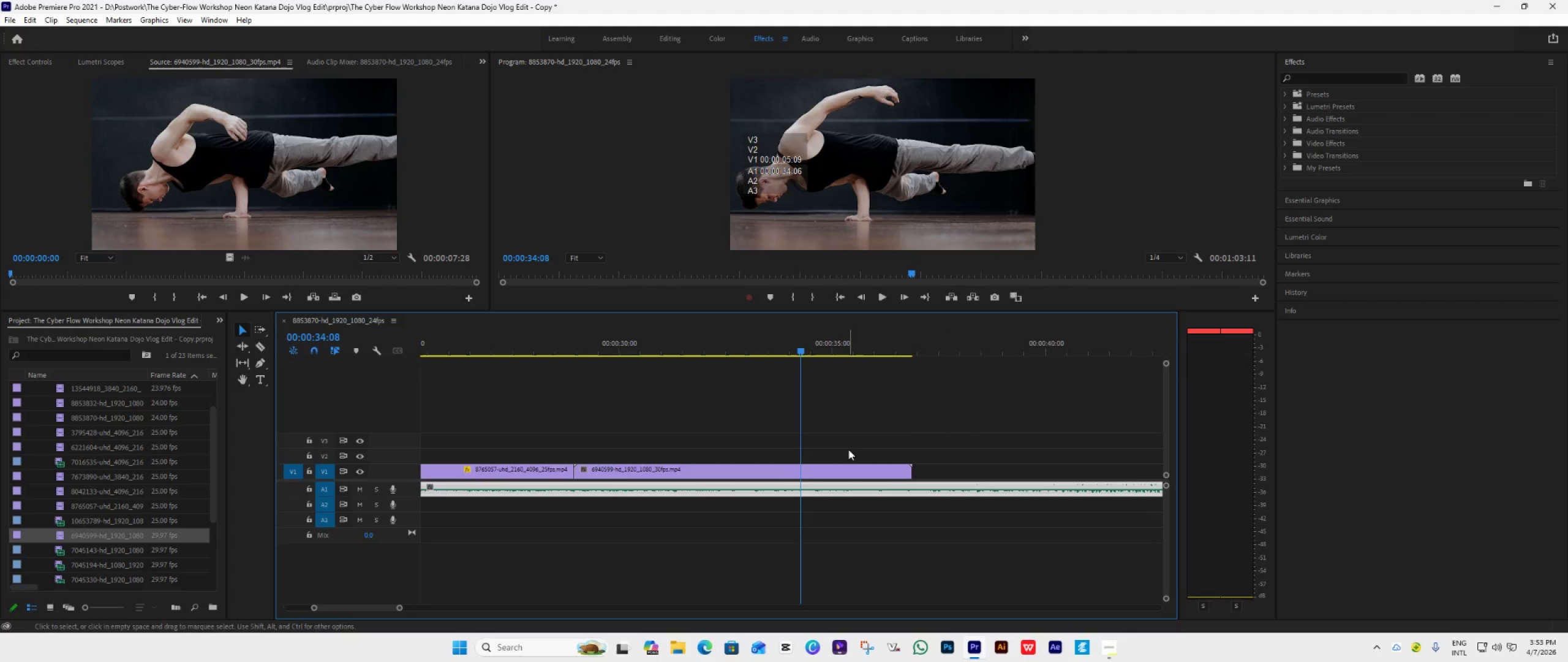 
hold_key(key=AltLeft, duration=1.52)
hold_key(key=AltLeft, duration=0.5)
scroll: coordinate [801, 454], scroll_direction: up, amount: 41.0
 